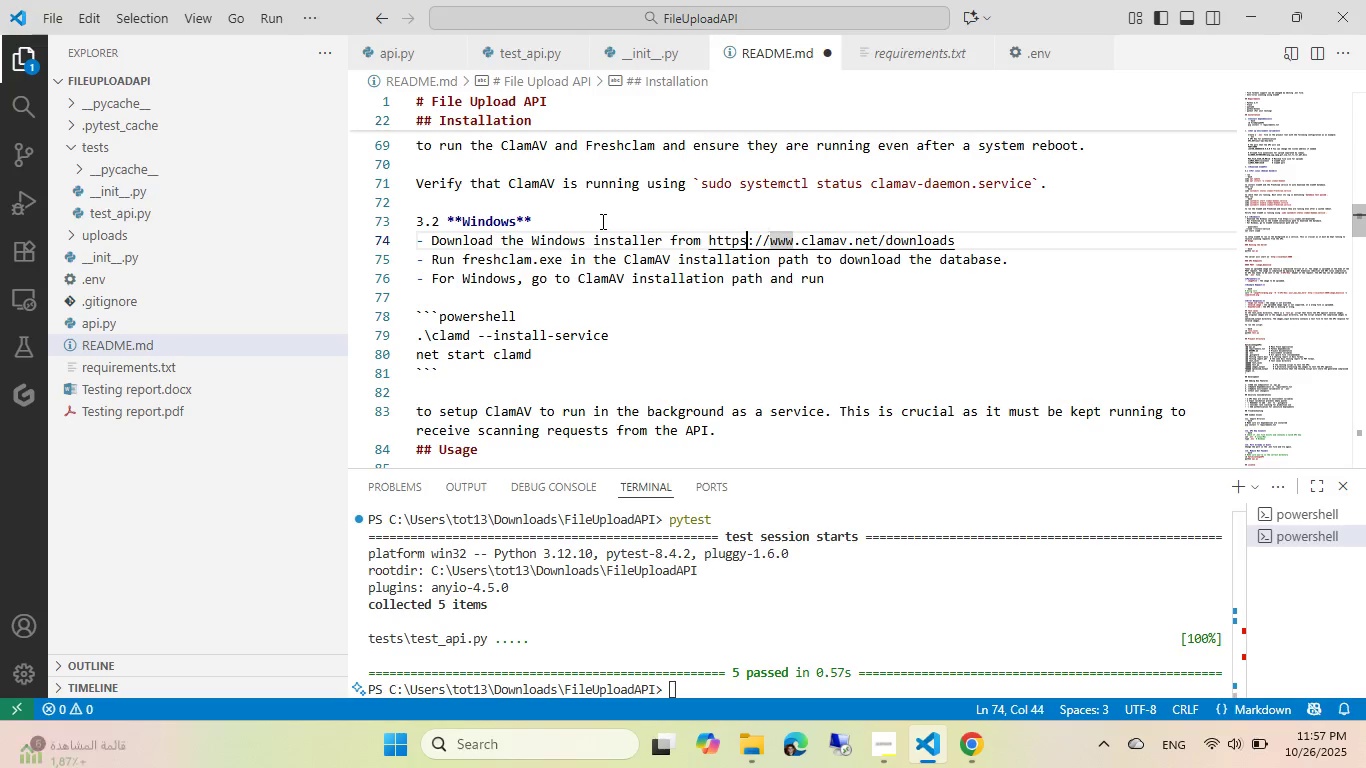 
key(Control+ArrowLeft)
 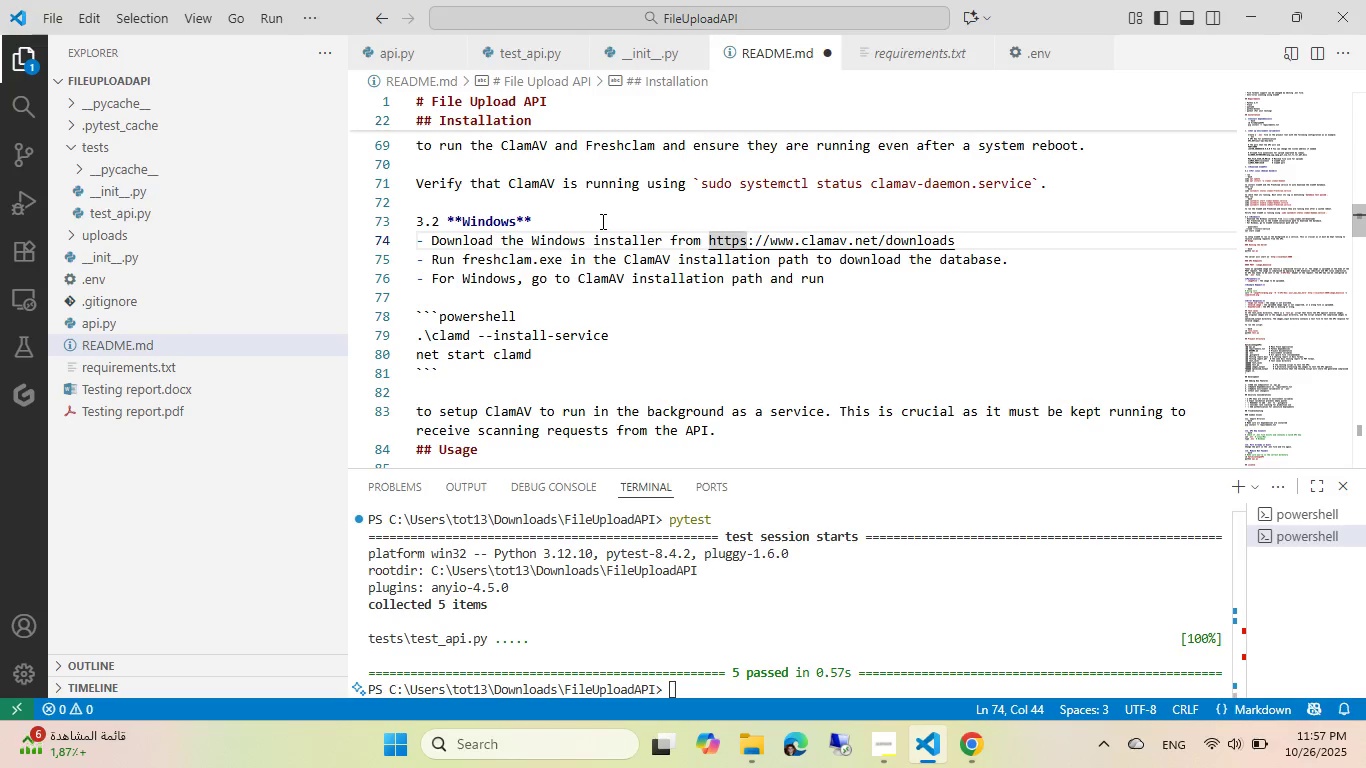 
key(Control+ArrowLeft)
 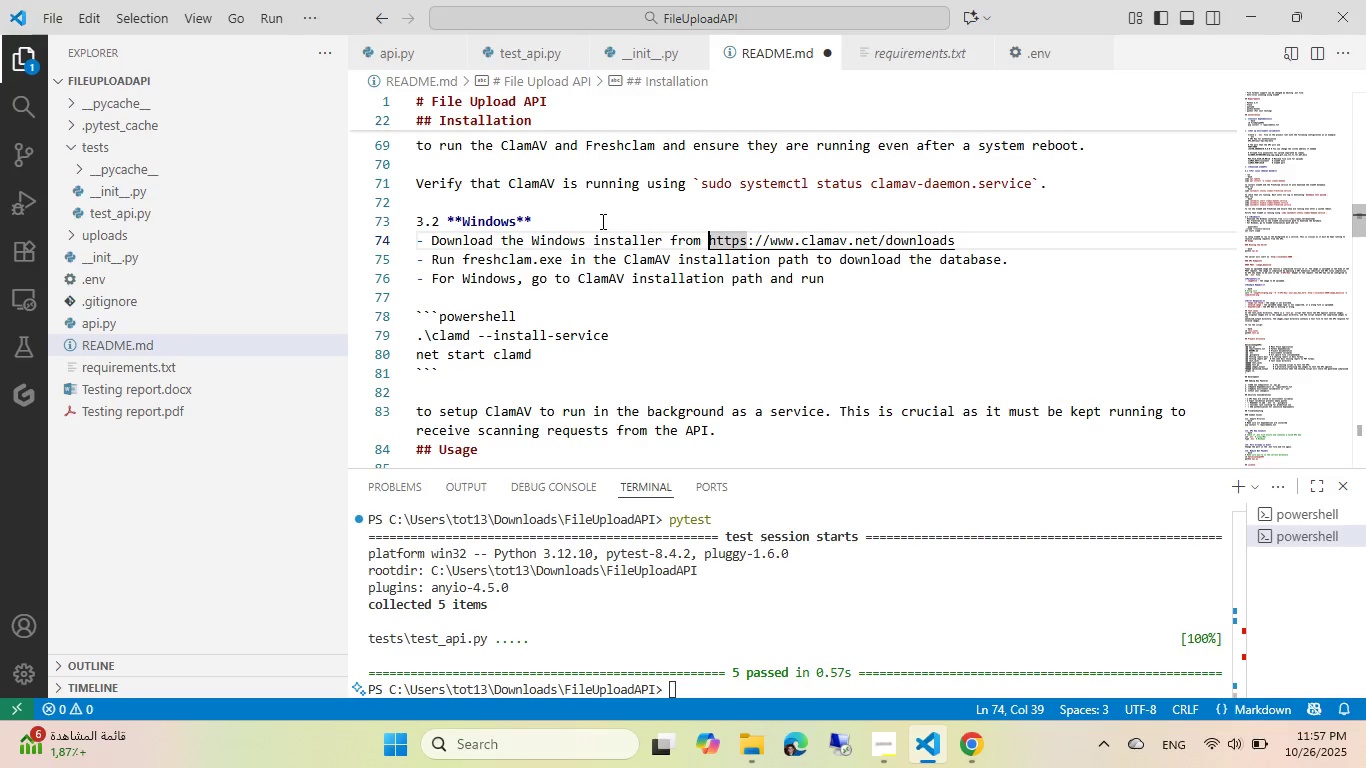 
key(Control+ArrowLeft)
 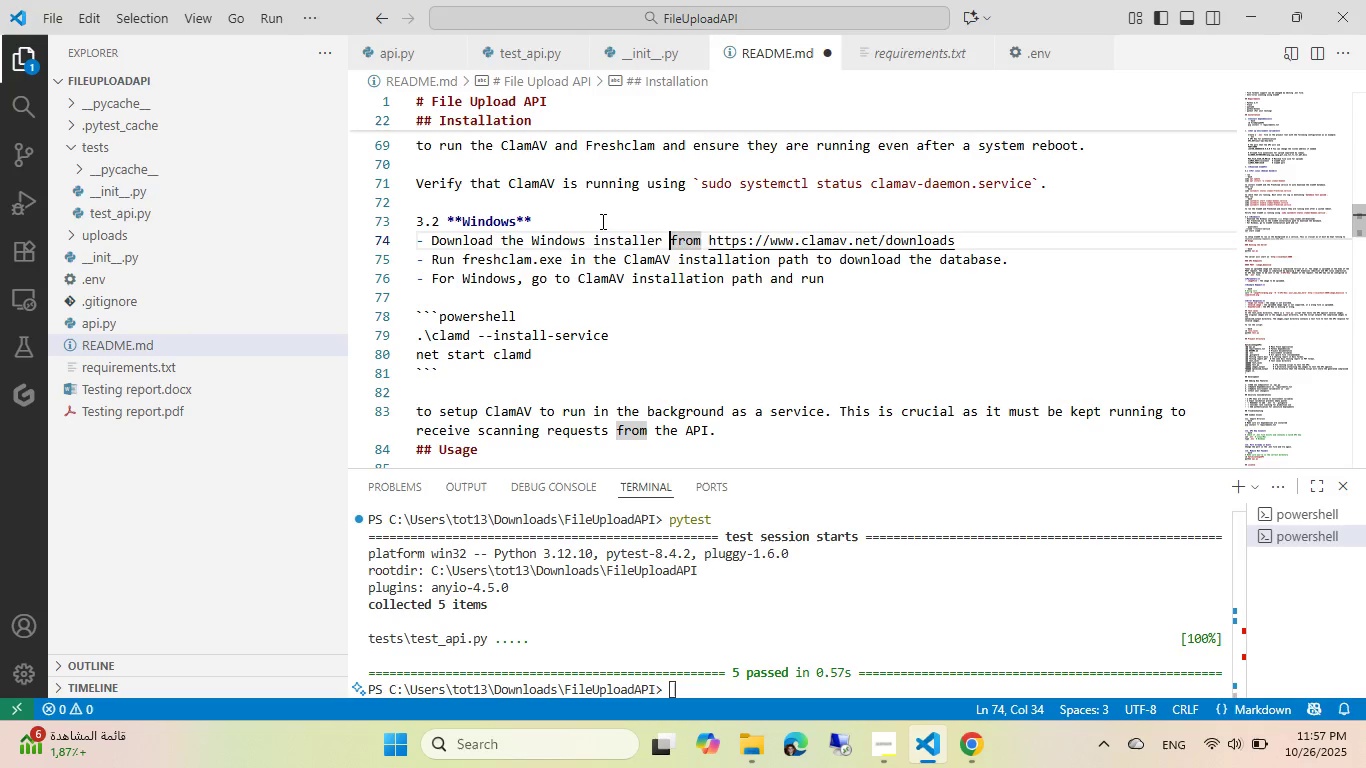 
key(Control+ControlLeft)
 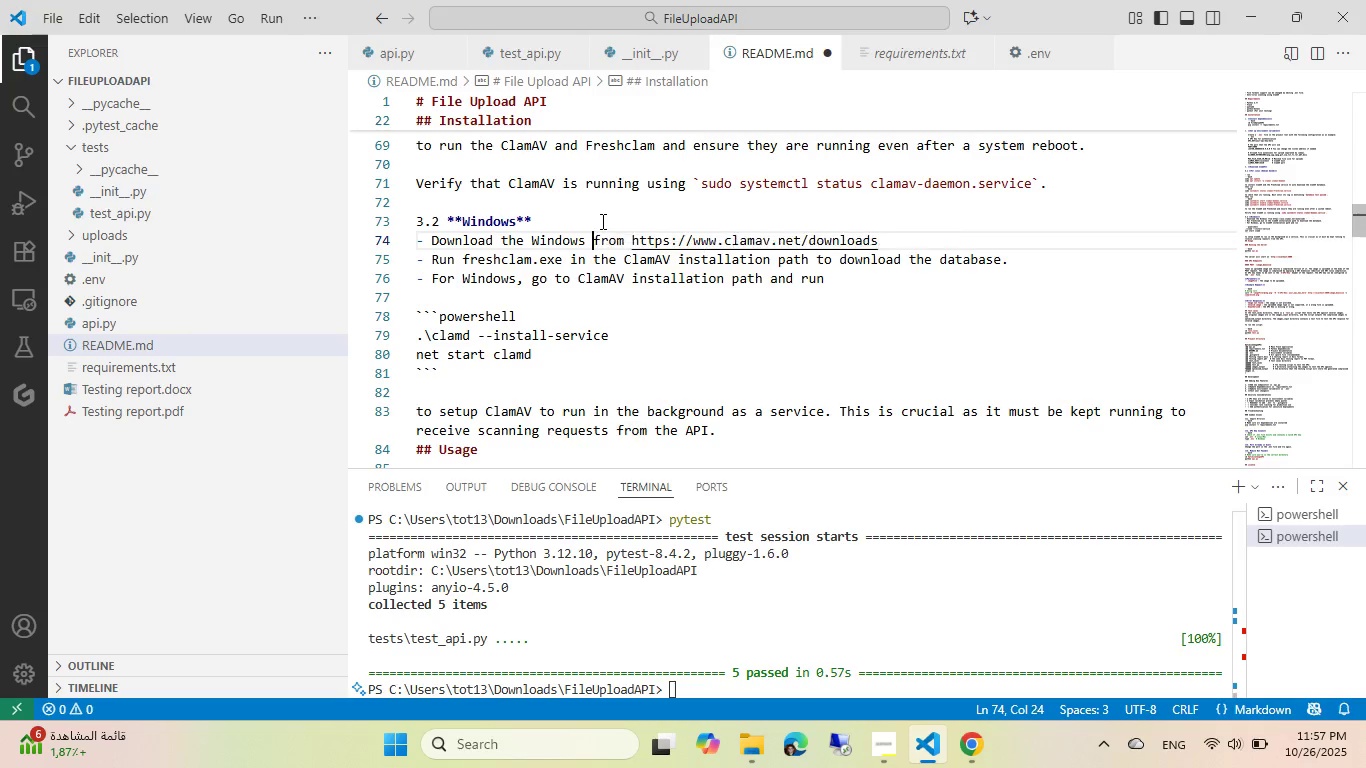 
key(Control+Backspace)
 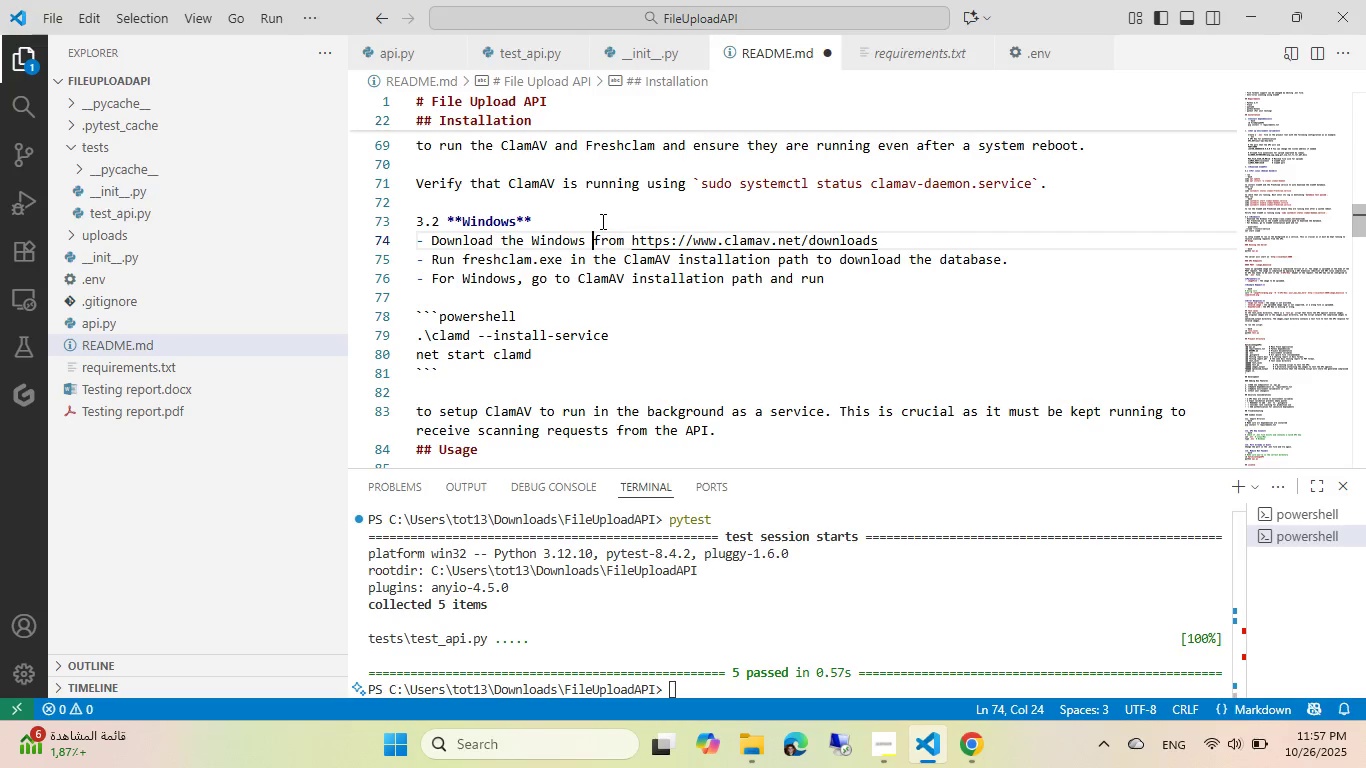 
key(Control+V)
 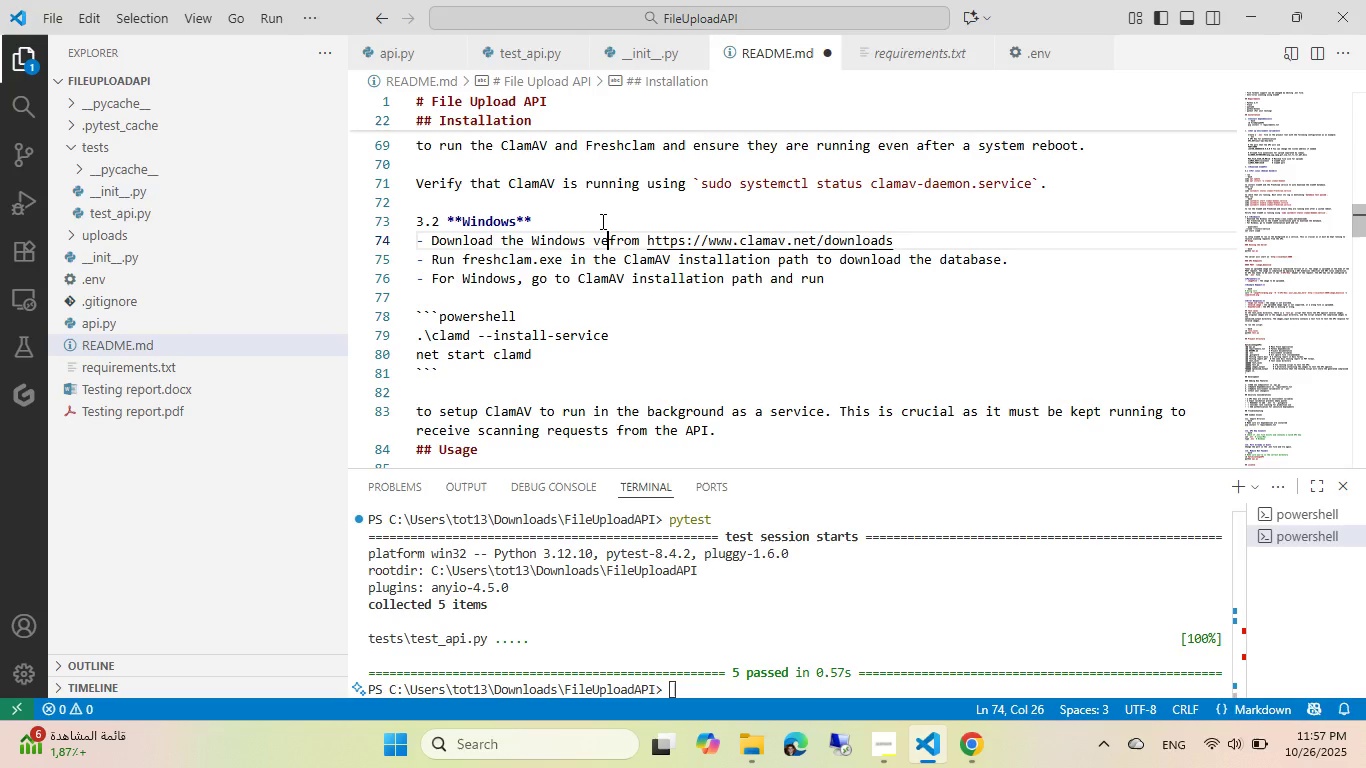 
type(ersio [End] and run the installer.)
 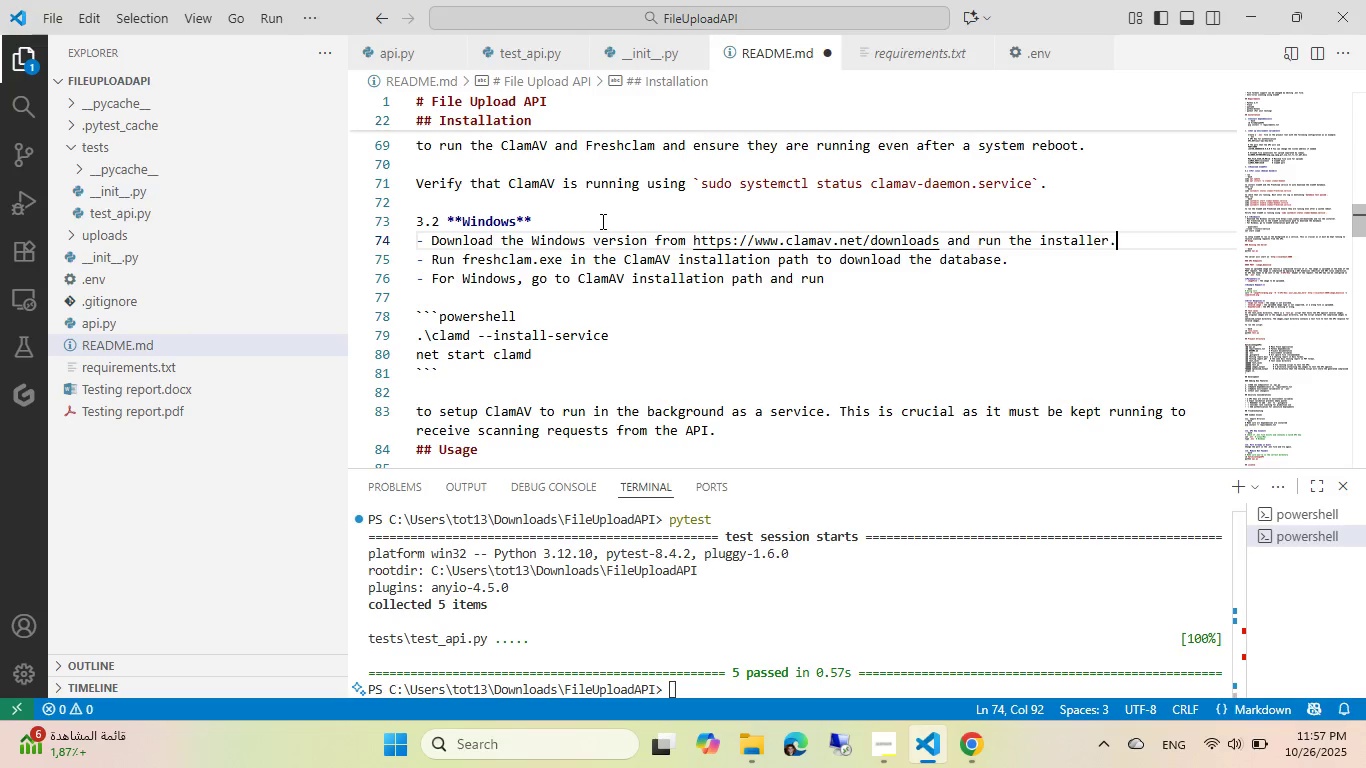 
key(Control+ArrowLeft)
 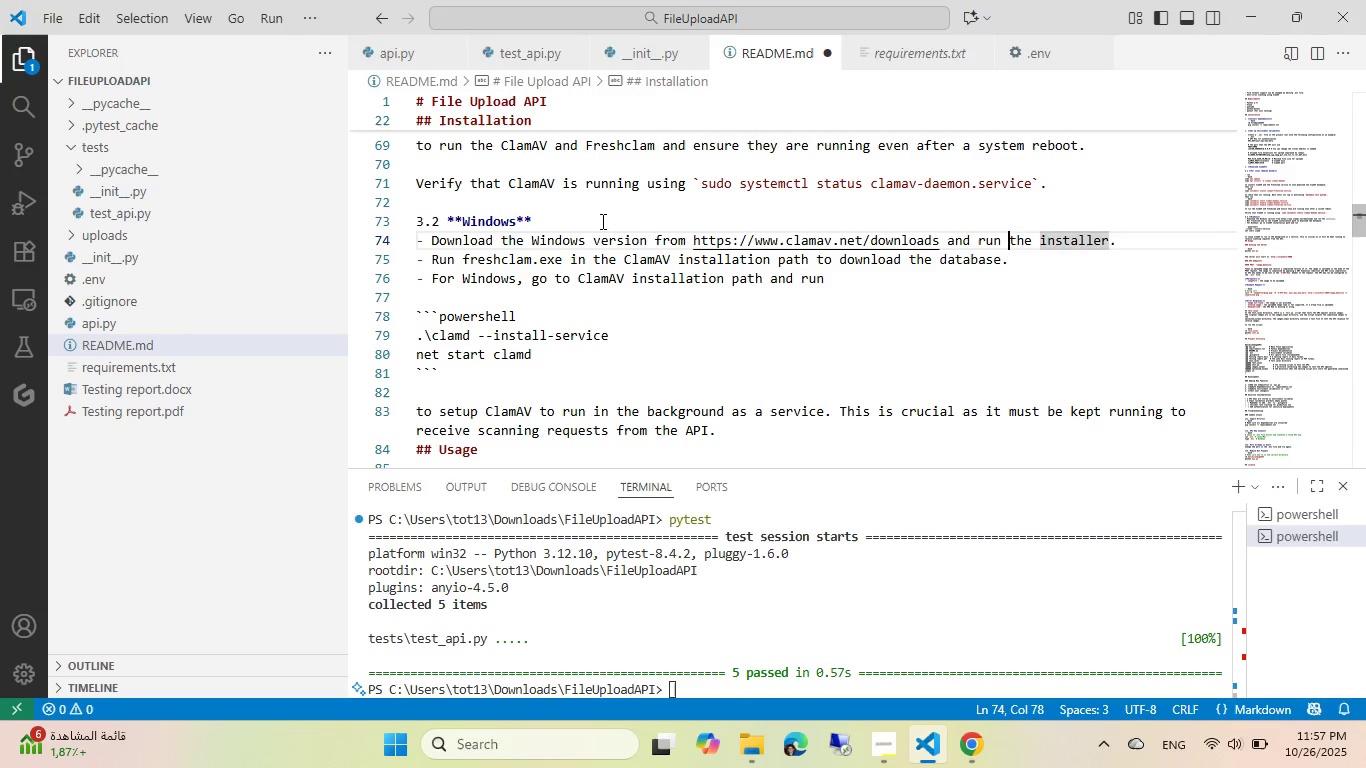 
key(Control+ArrowLeft)
 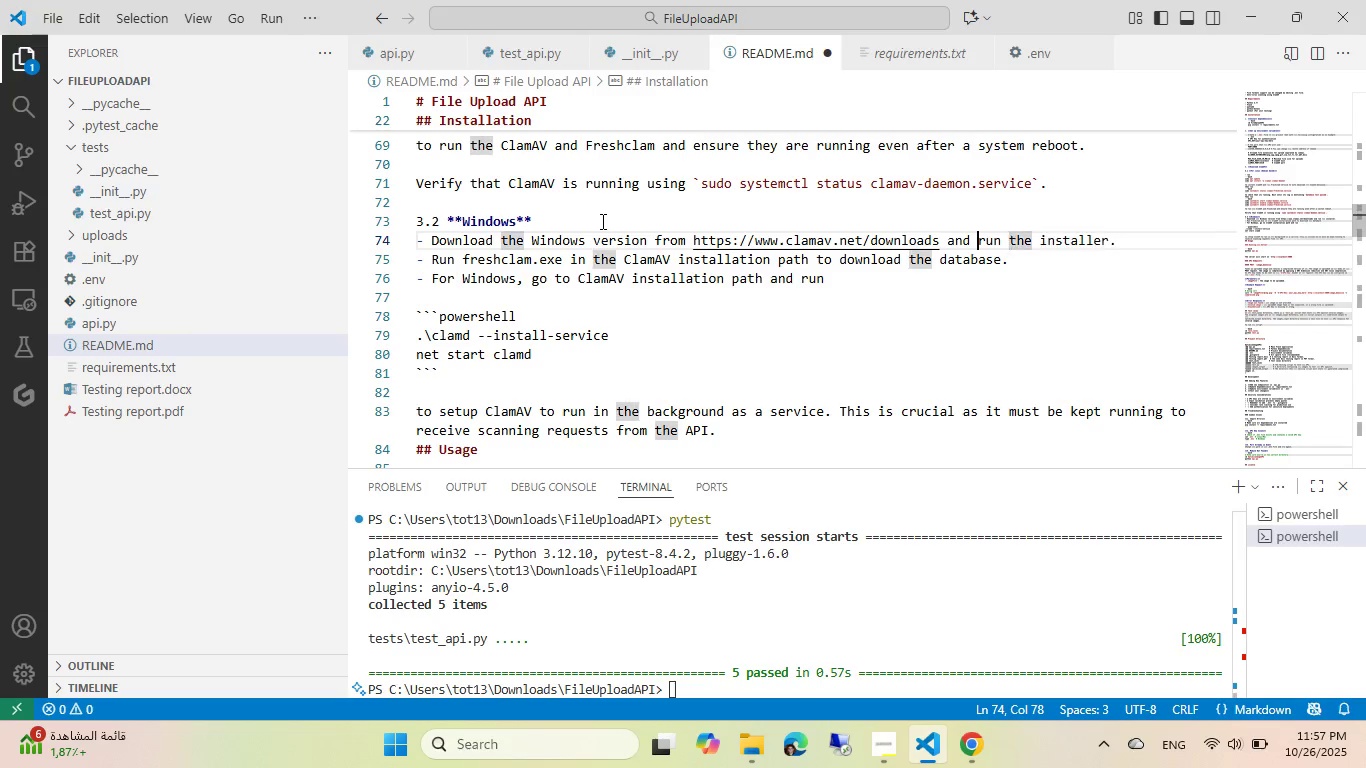 
key(Control+ArrowLeft)
 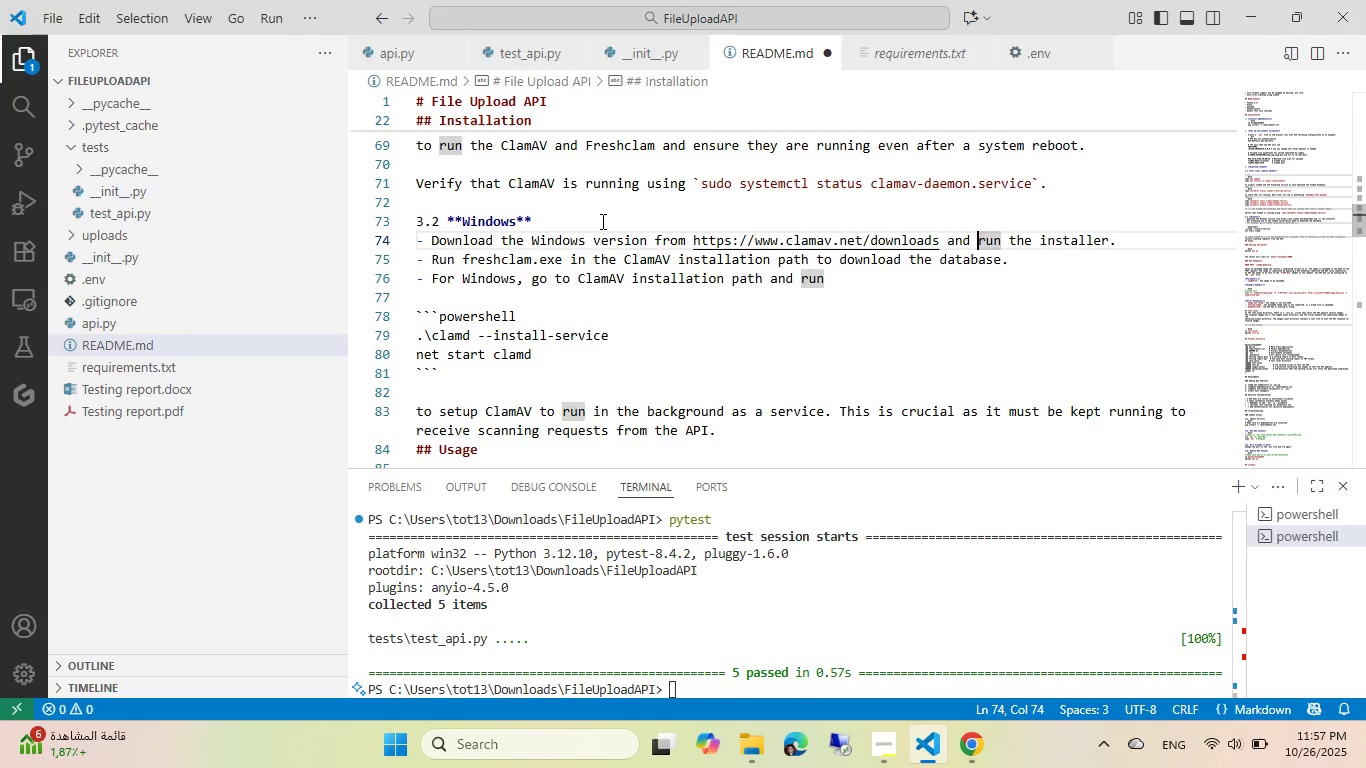 
key(Control+ArrowLeft)
 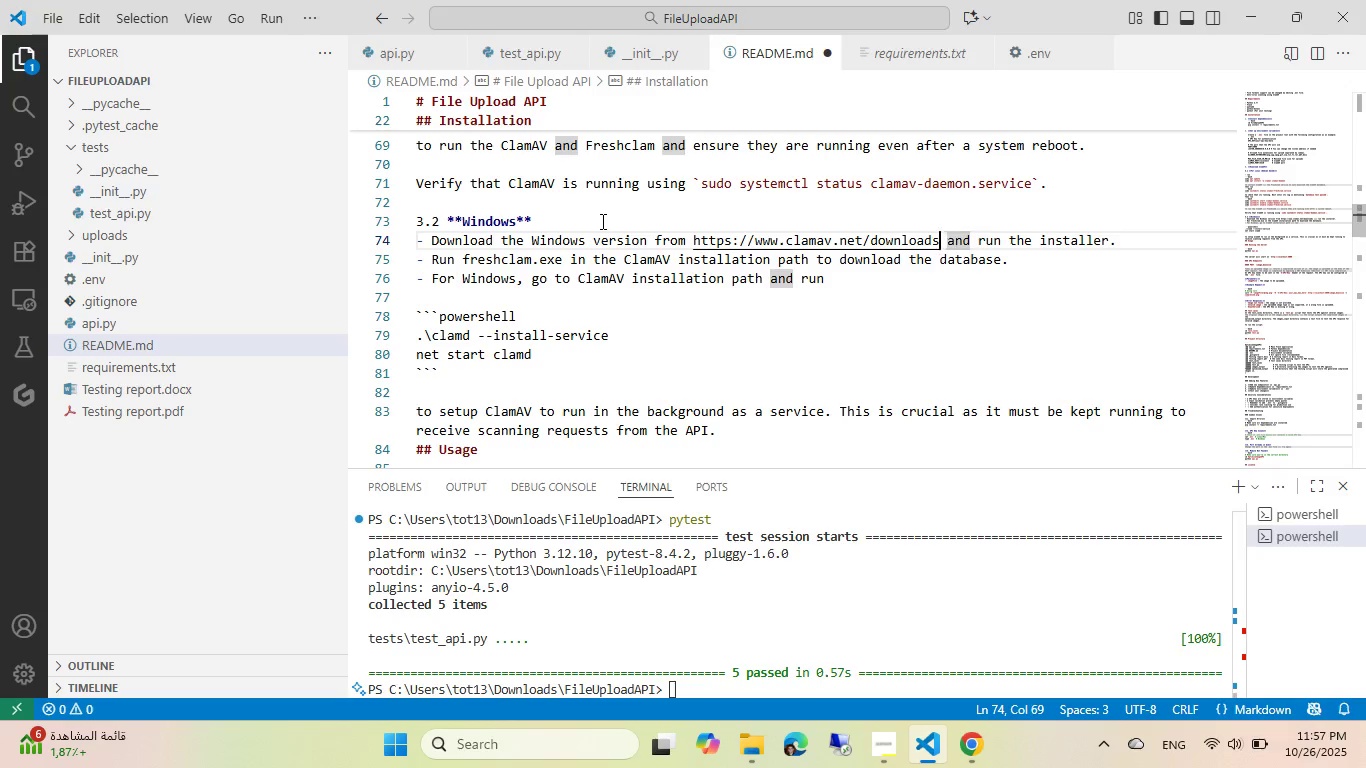 
key(ArrowLeft)
 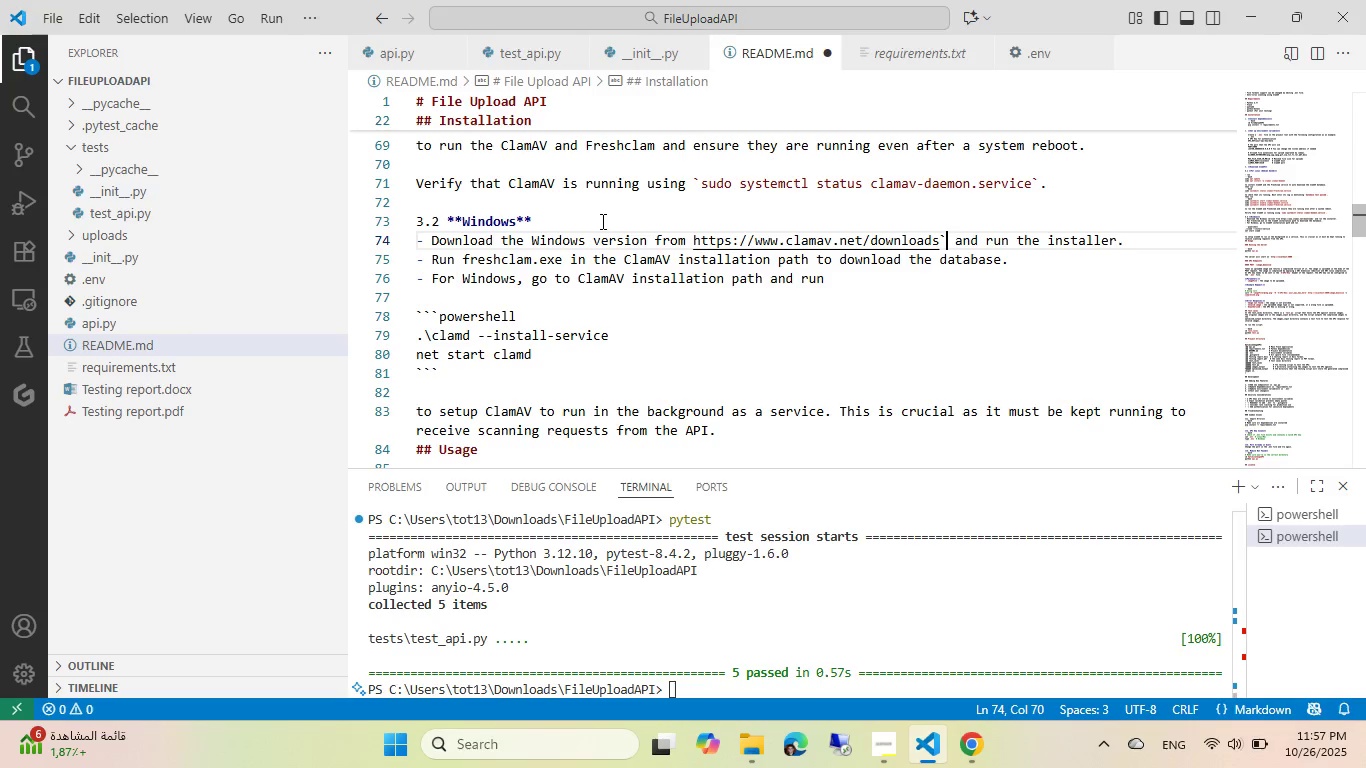 
key(Backquote)
 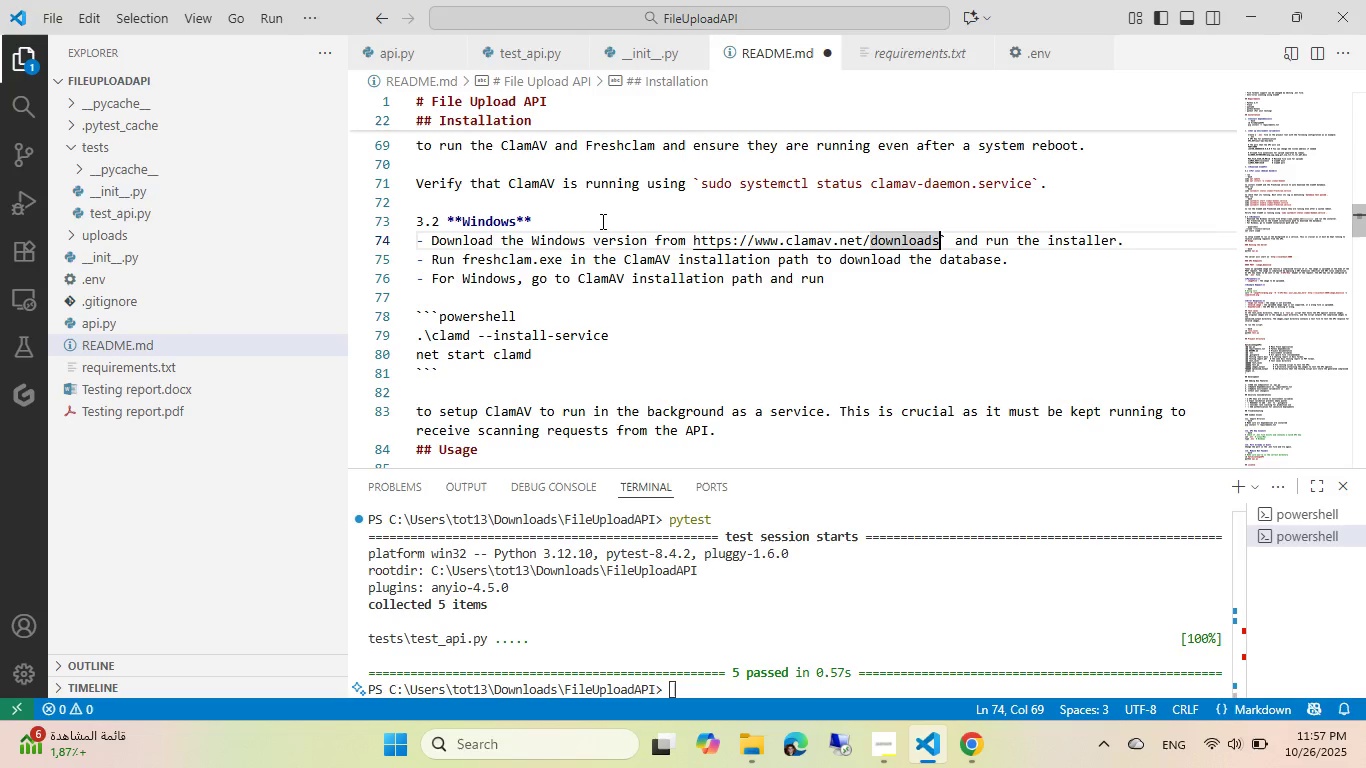 
hold_key(key=ArrowLeft, duration=1.4)
 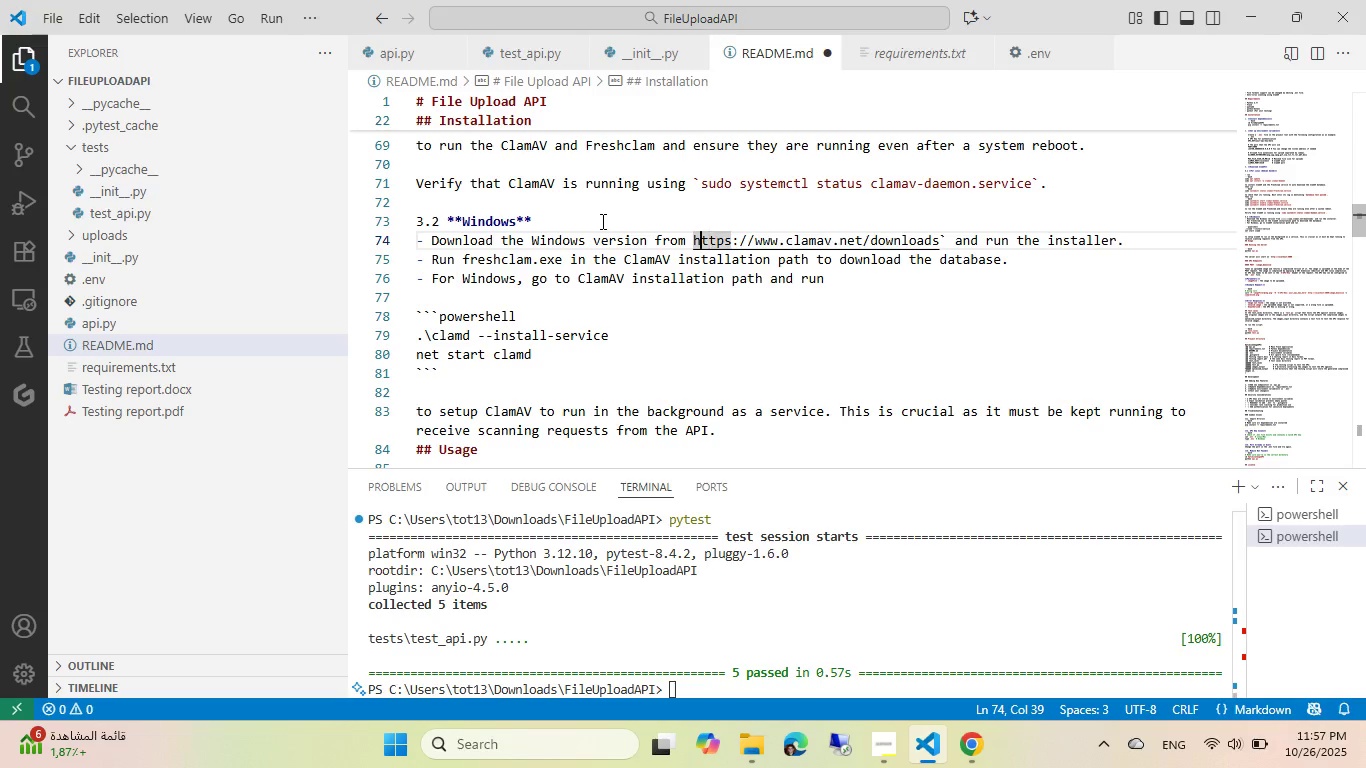 
key(ArrowLeft)
 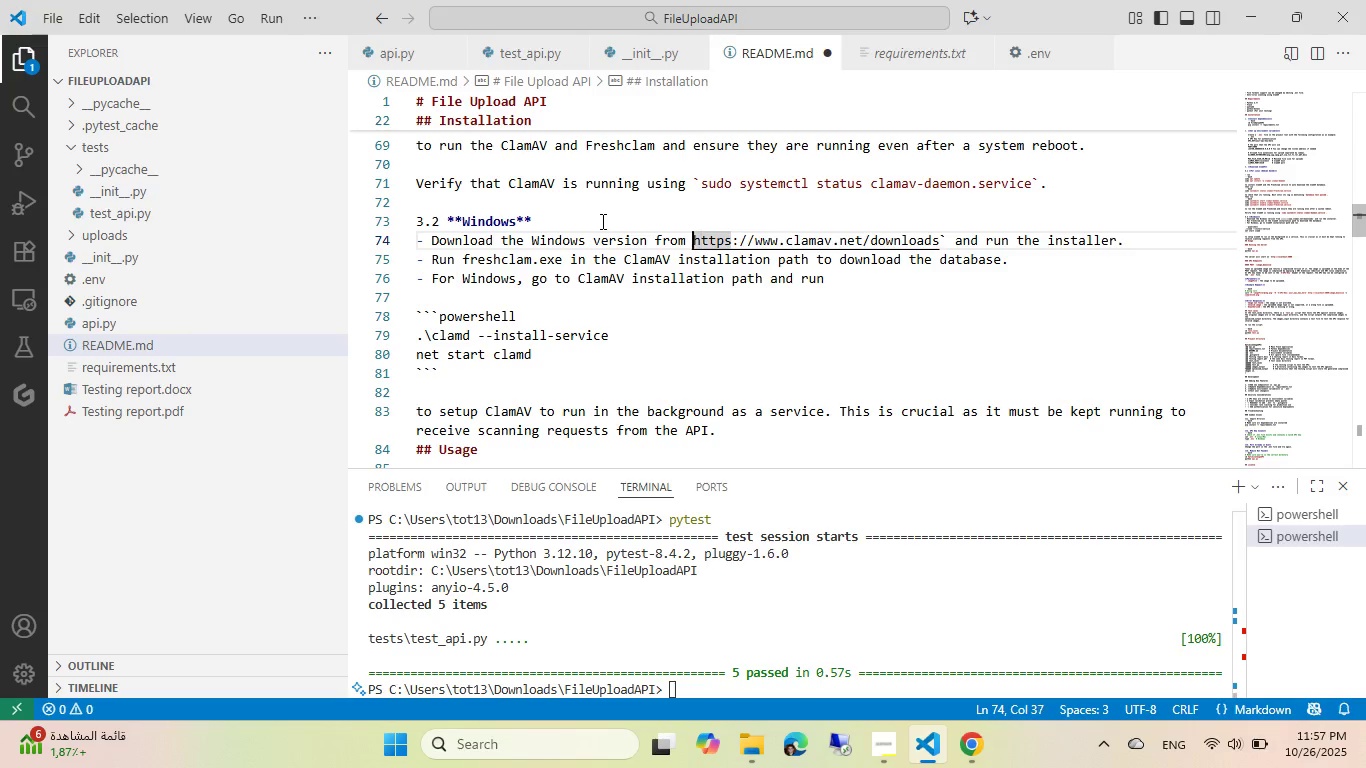 
key(ArrowLeft)
 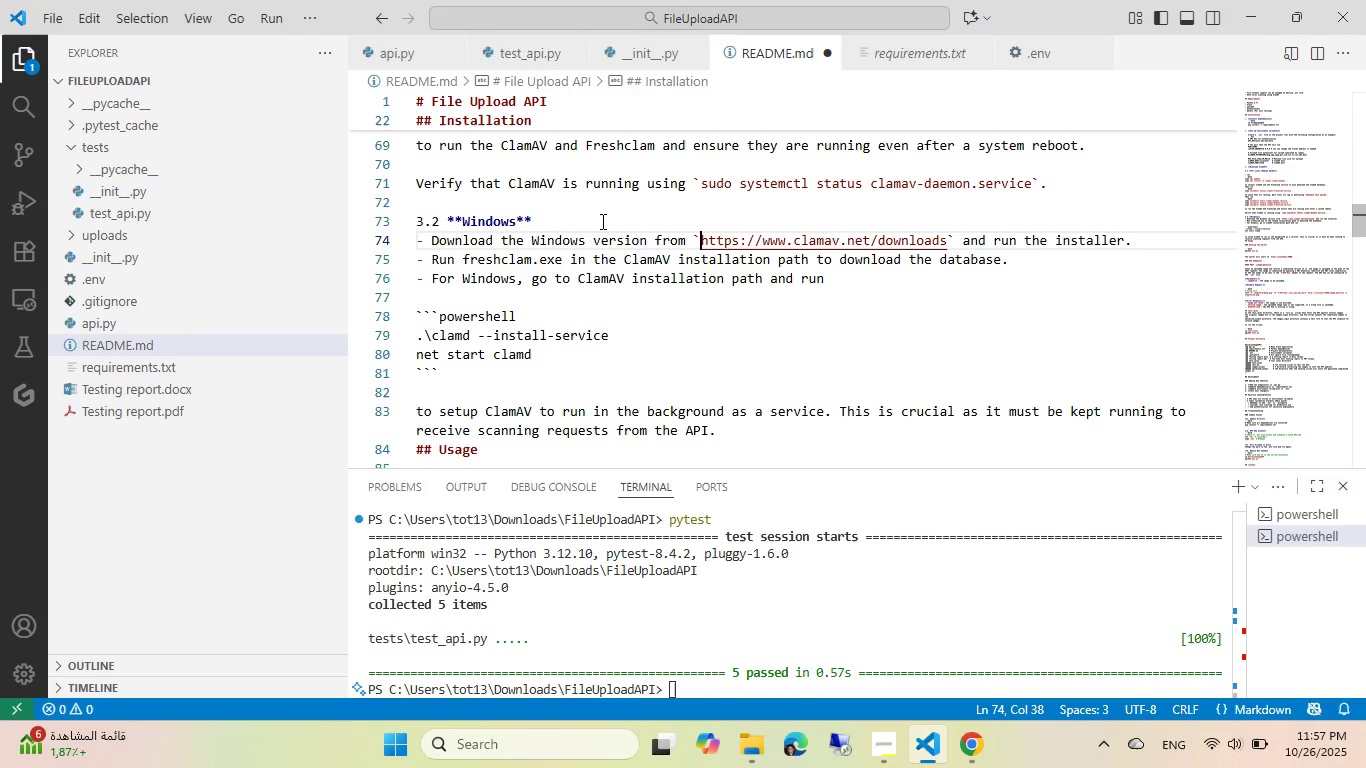 
key(Backquote)
 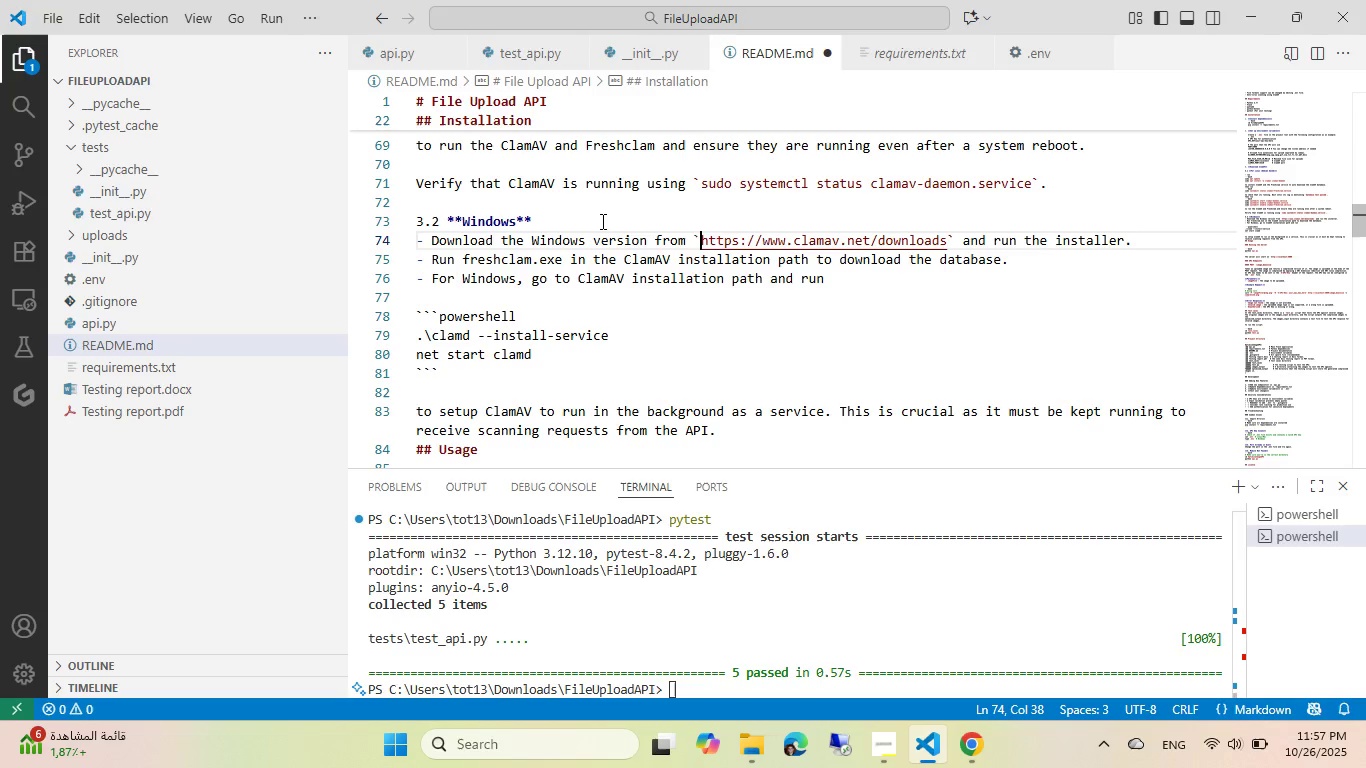 
key(Control+ControlLeft)
 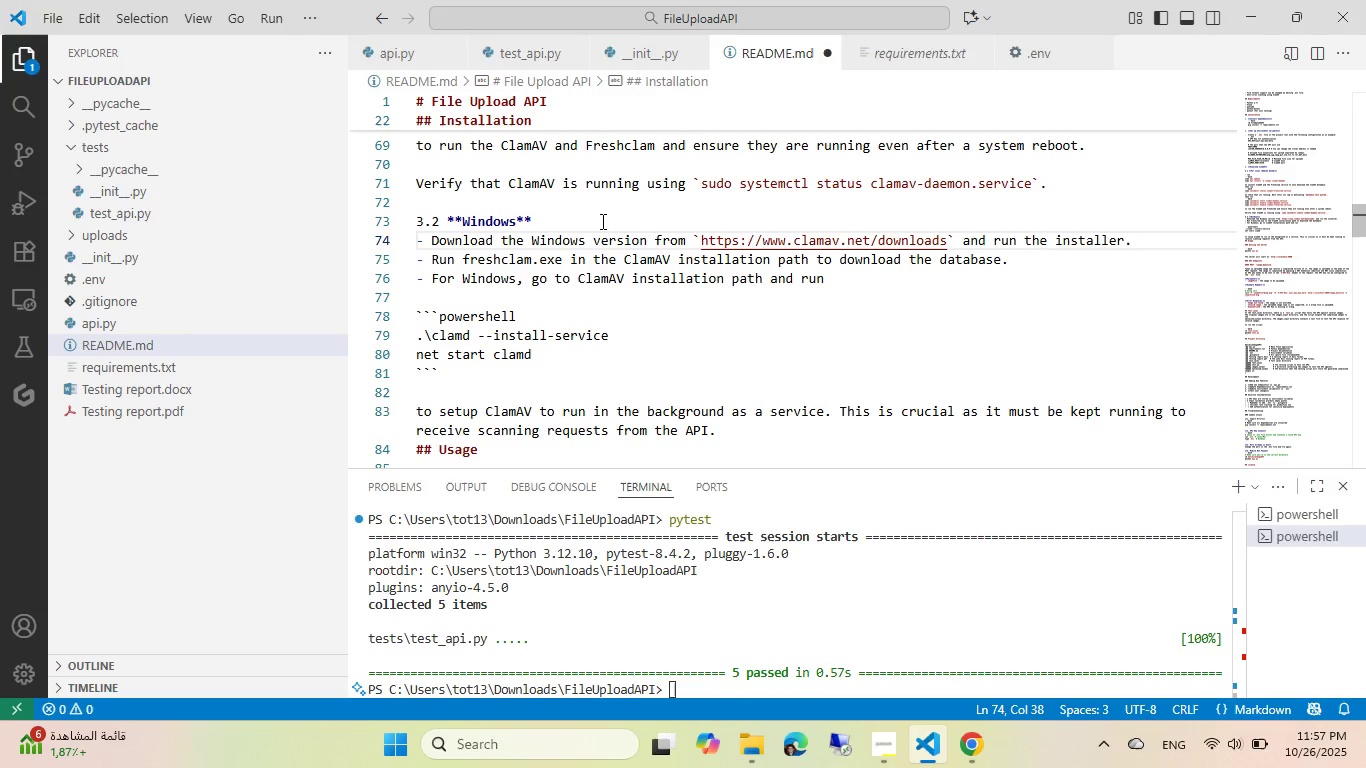 
key(Control+S)
 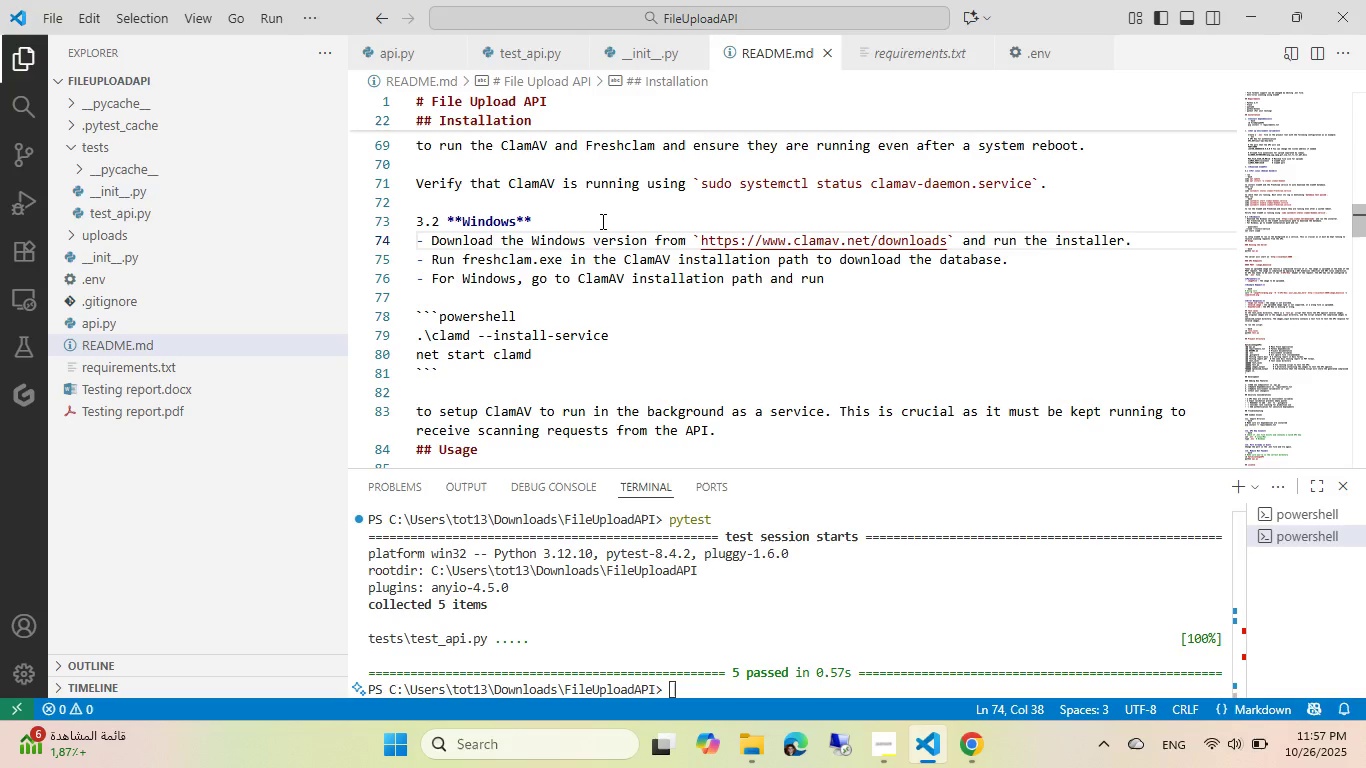 
wait(12.14)
 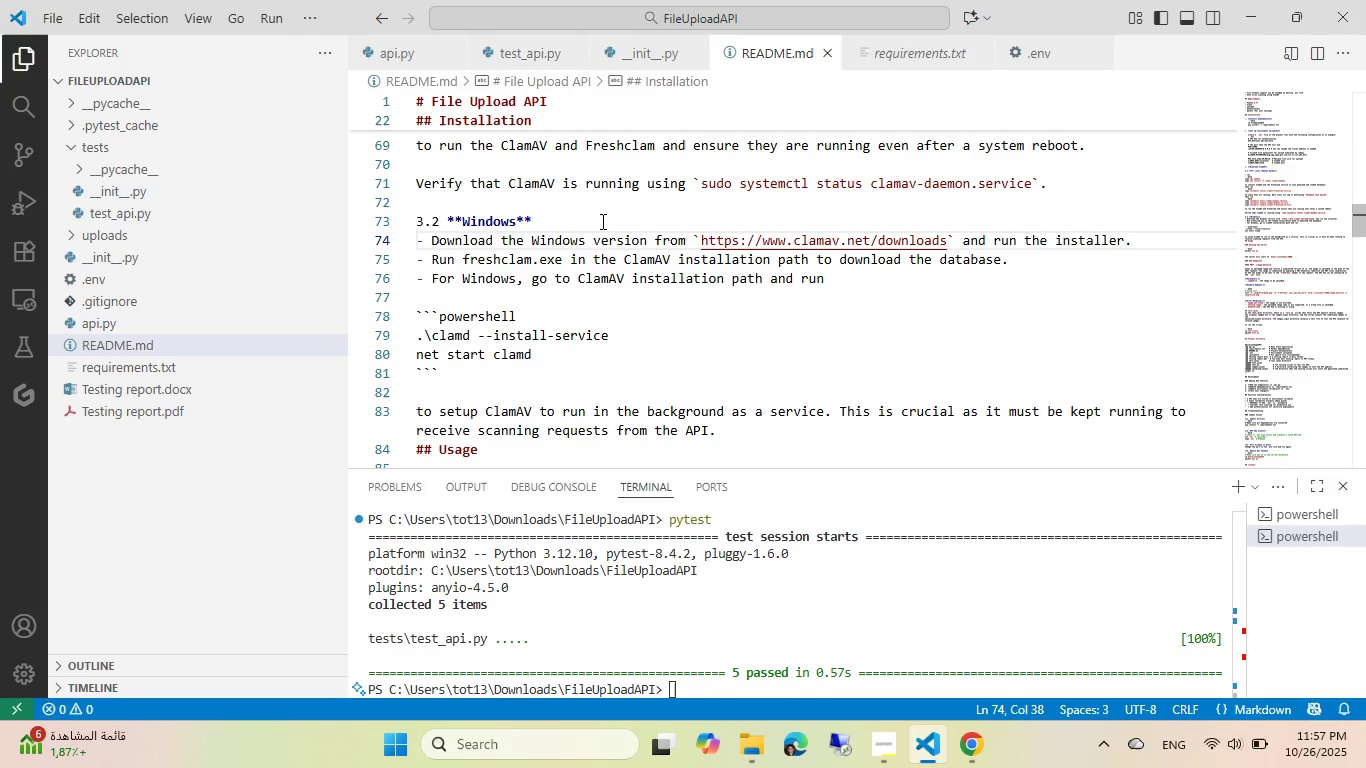 
left_click([432, 255])
 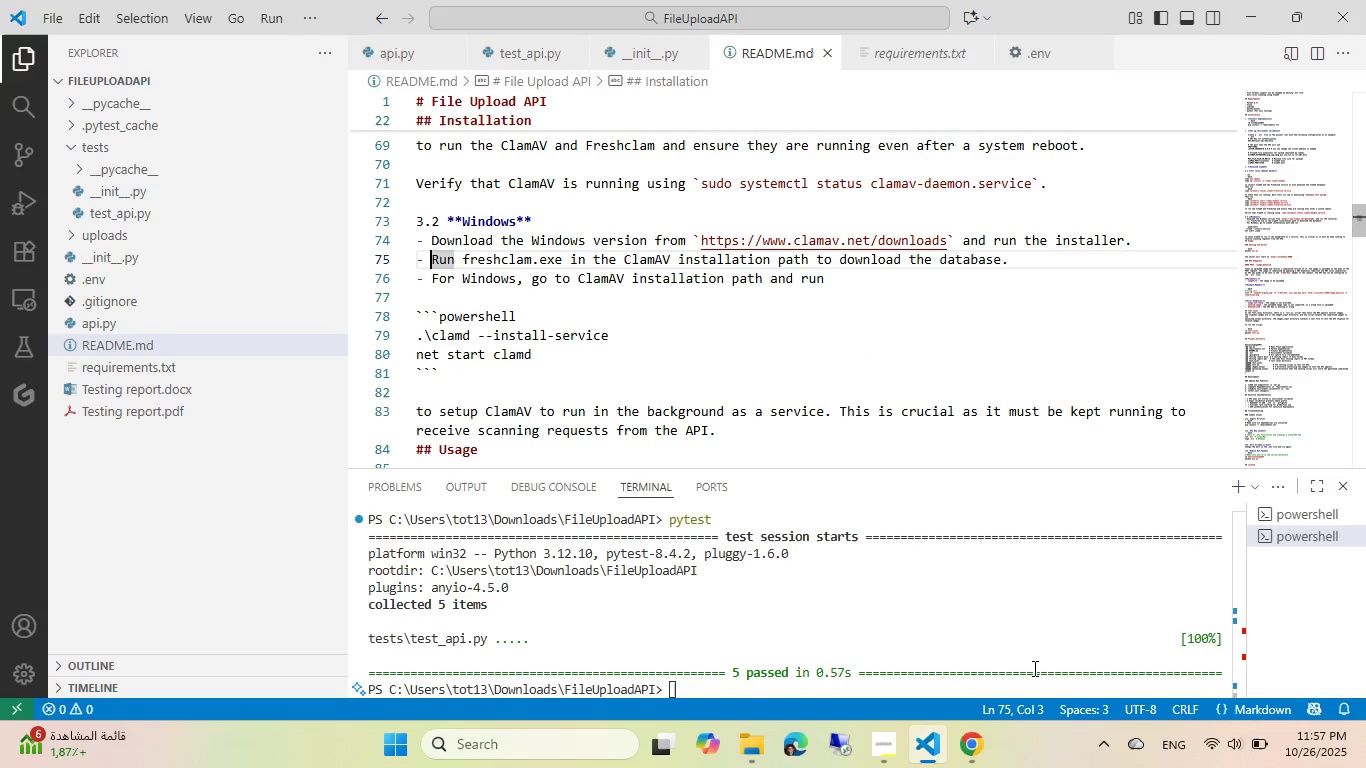 
left_click([978, 747])
 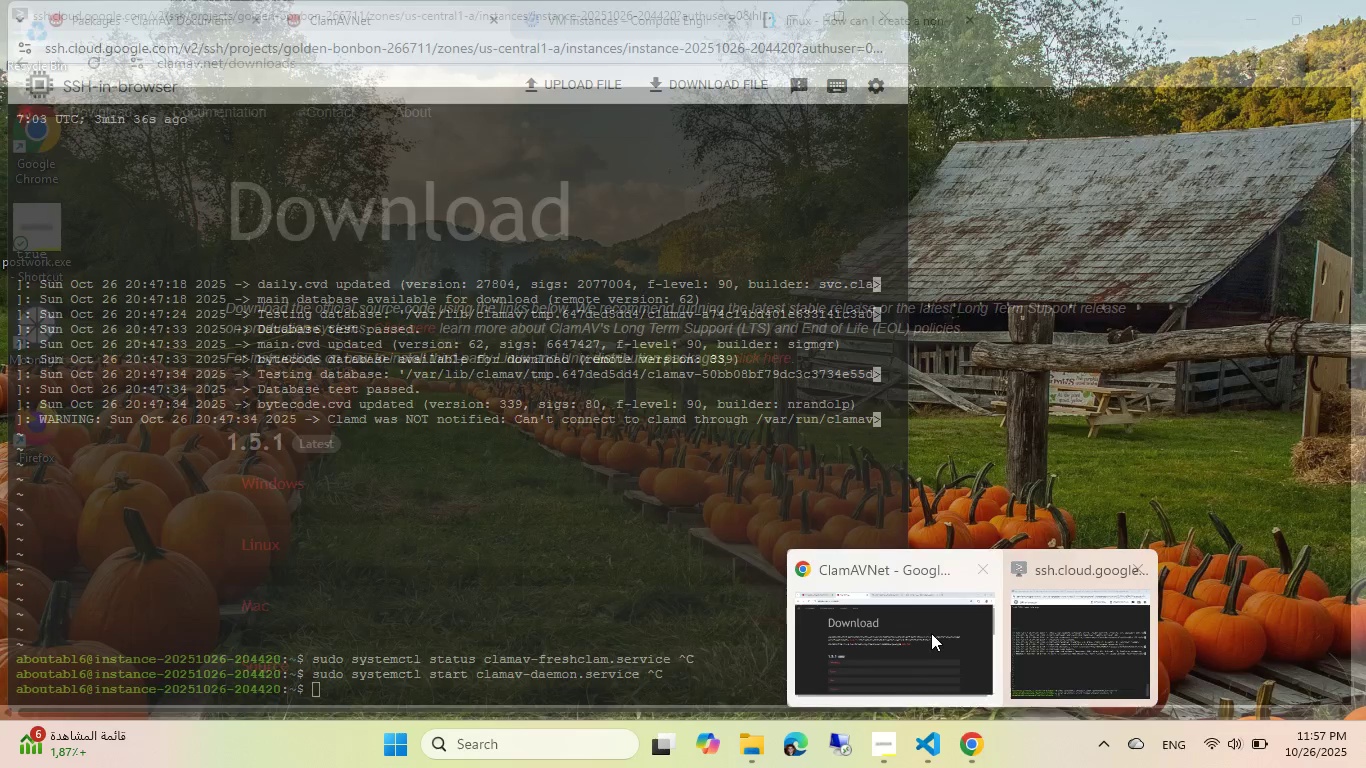 
left_click([931, 633])
 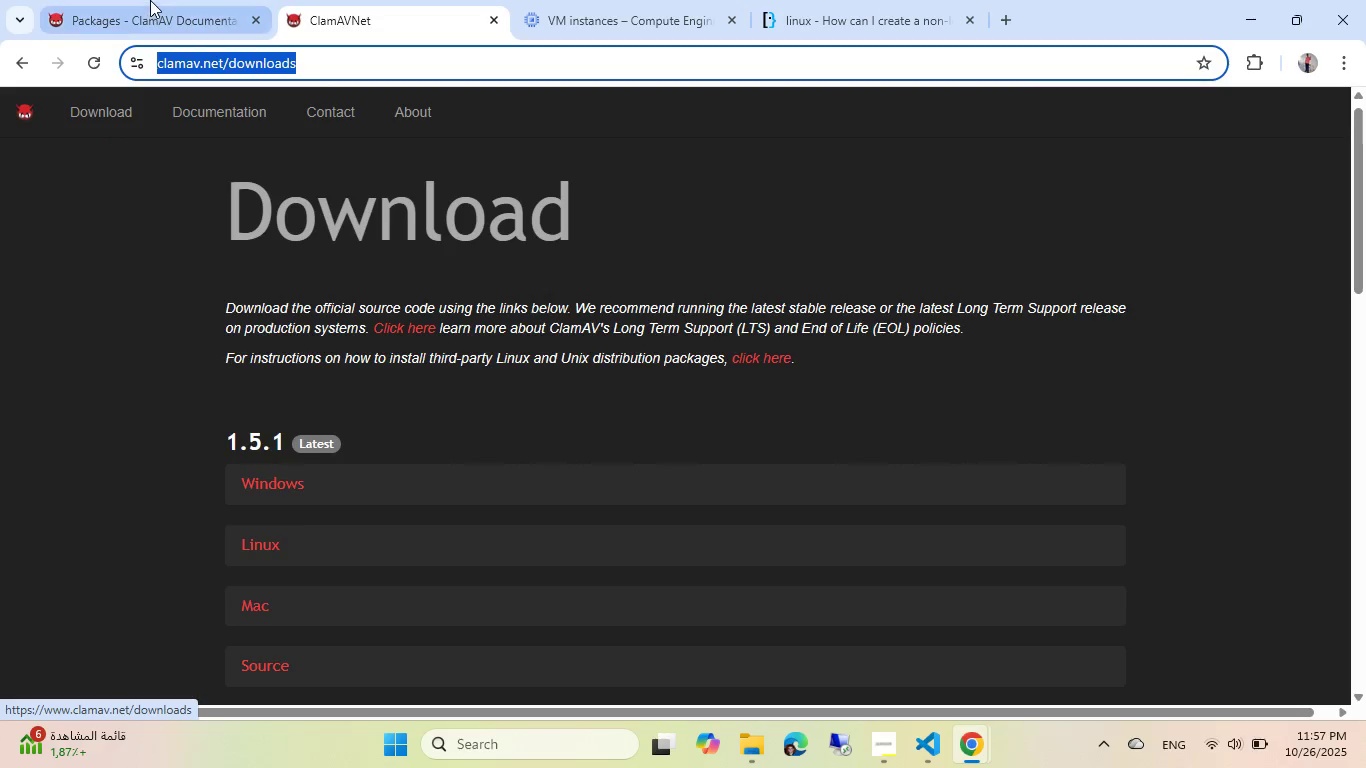 
left_click([150, 0])
 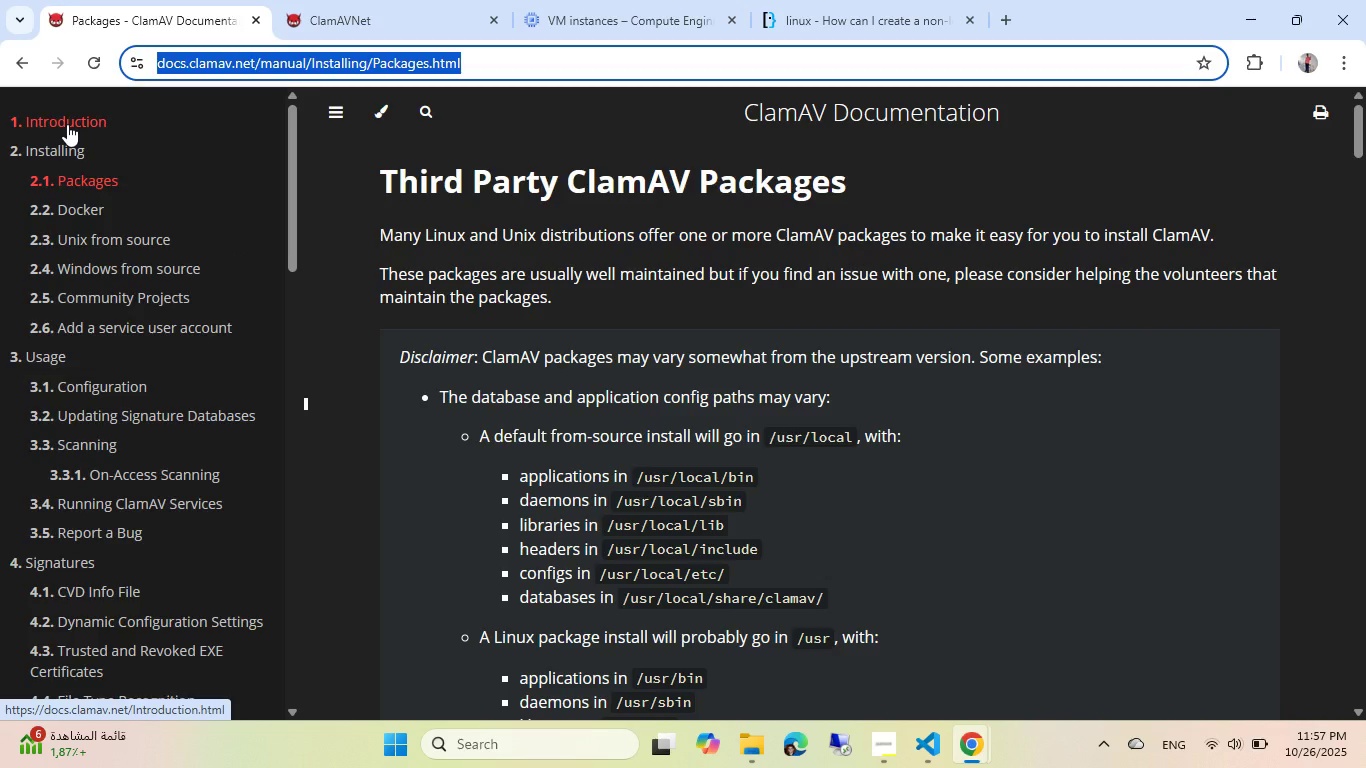 
scroll: coordinate [67, 124], scroll_direction: down, amount: 1.0
 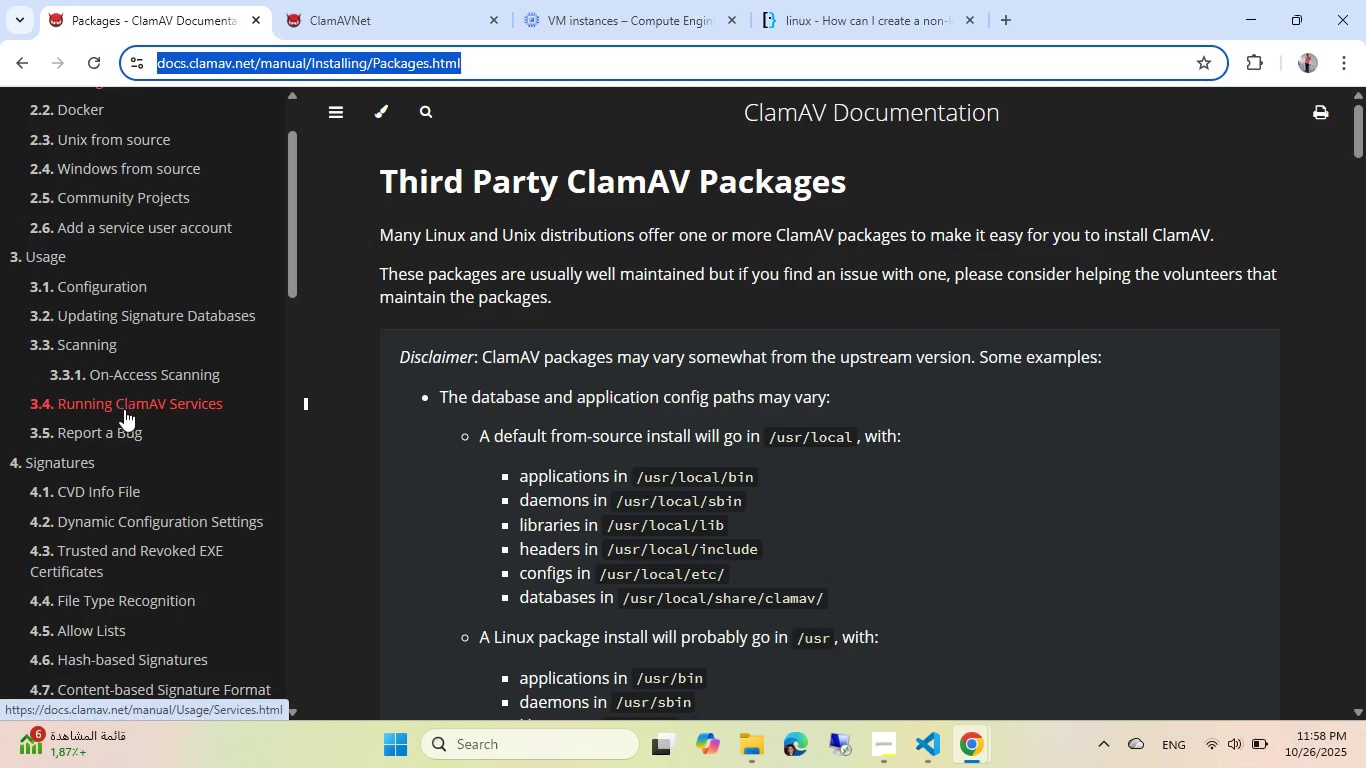 
left_click([124, 410])
 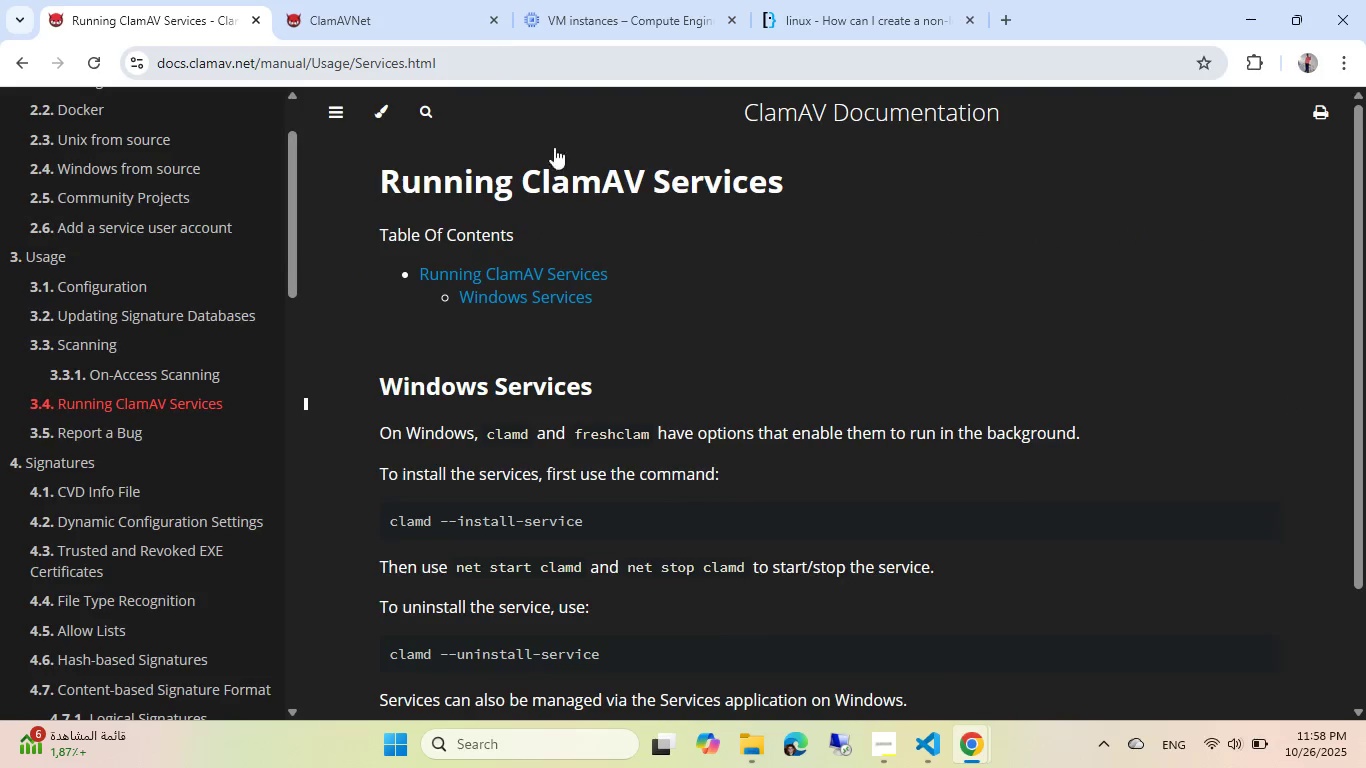 
scroll: coordinate [580, 348], scroll_direction: down, amount: 2.0
 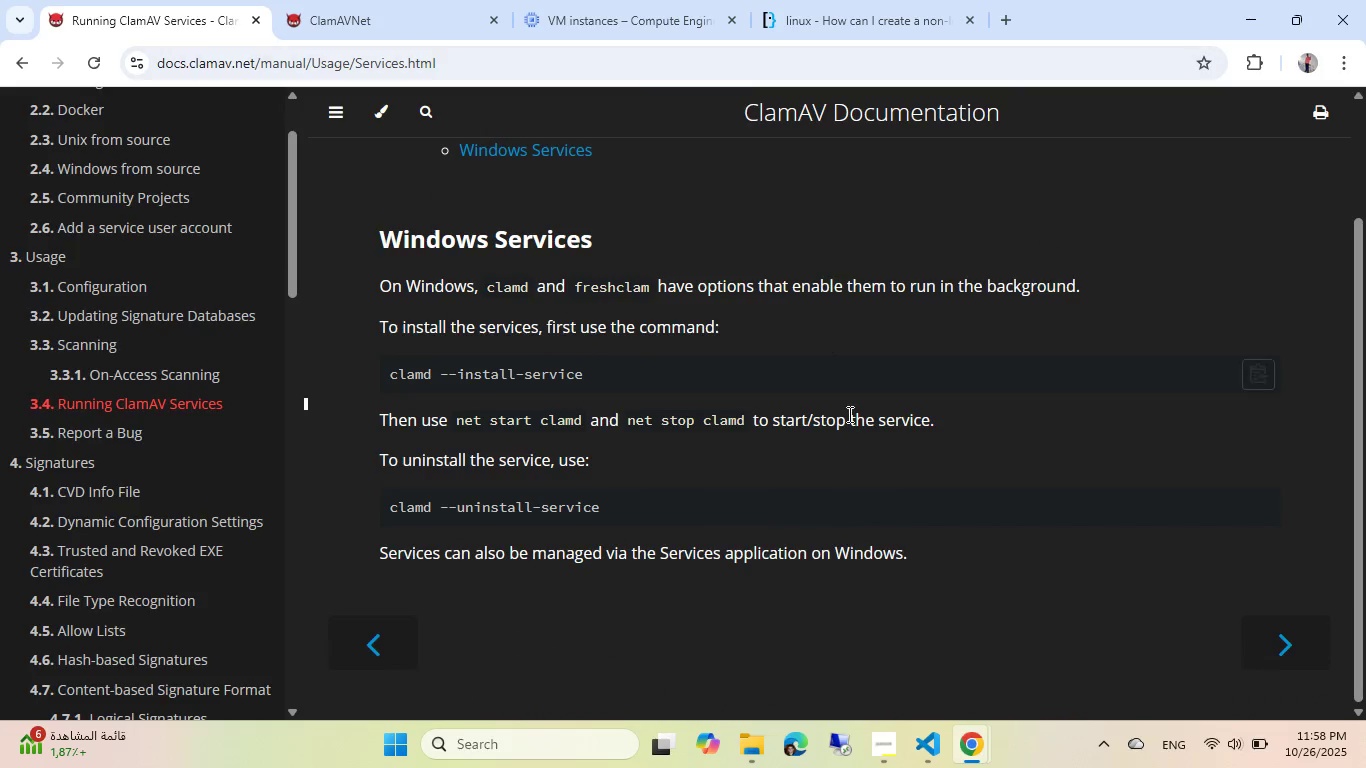 
wait(7.24)
 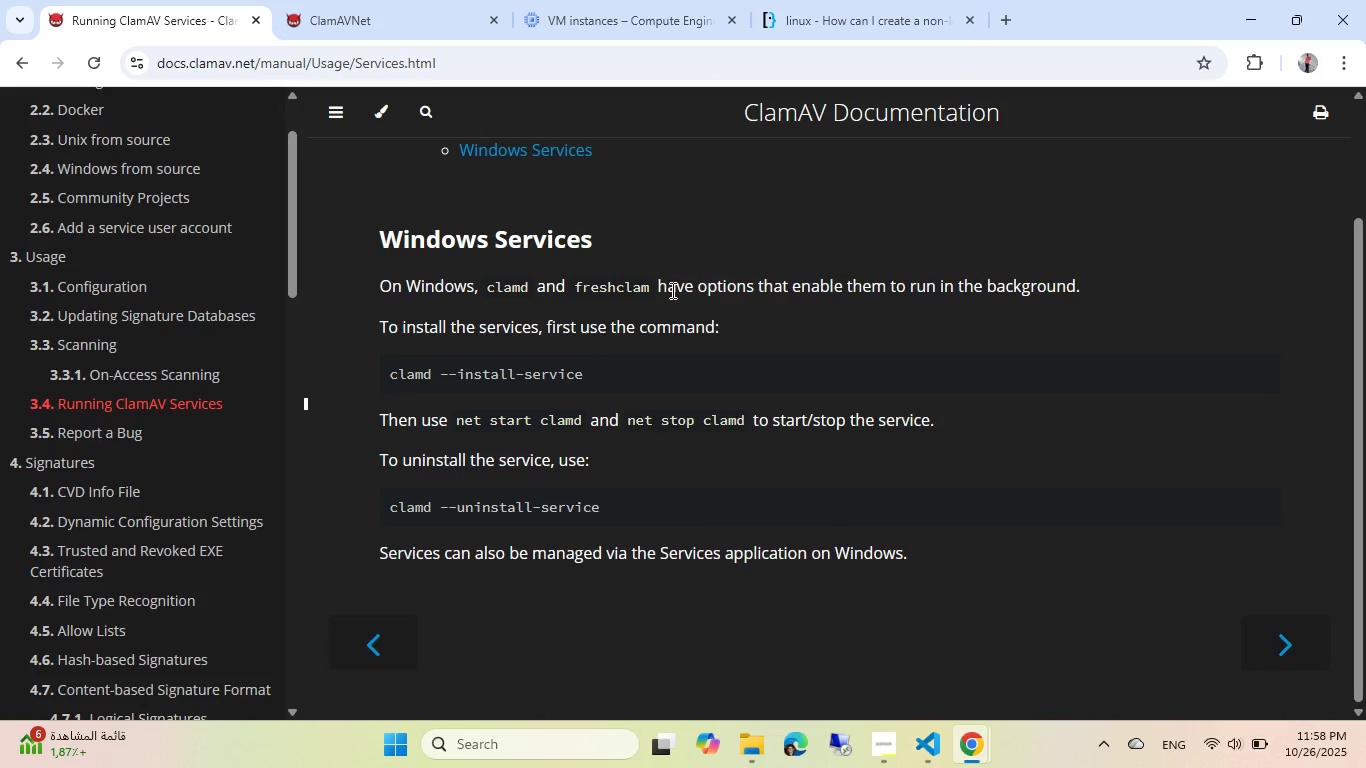 
key(Meta+MetaLeft)
 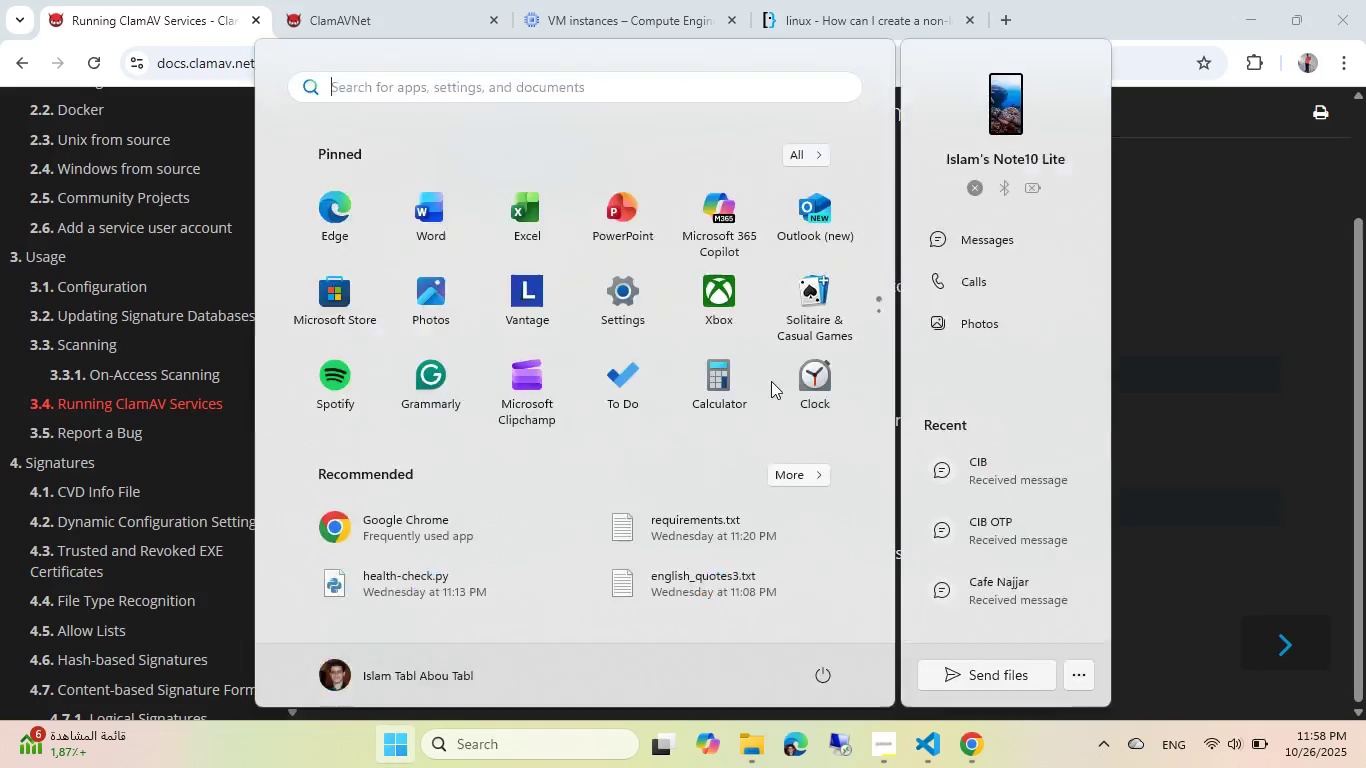 
key(S)
 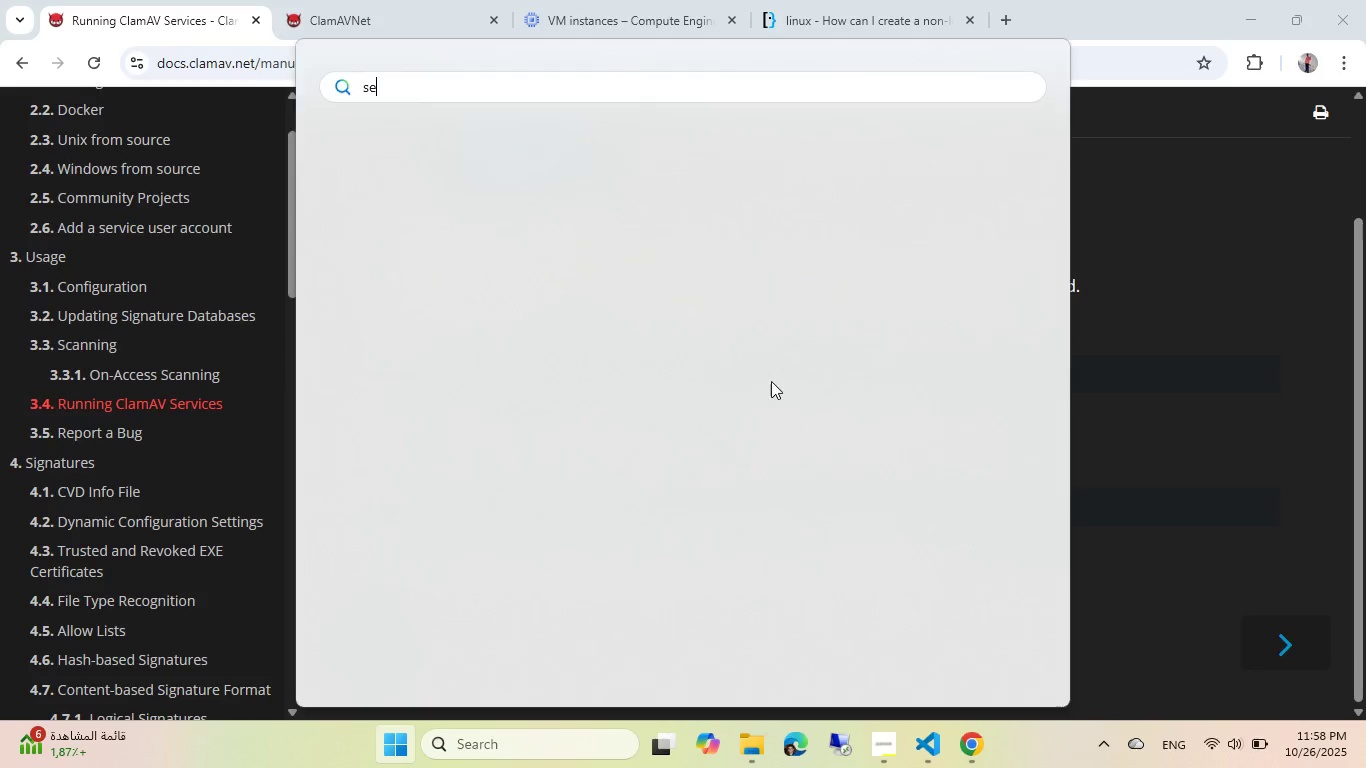 
key(Enter)
 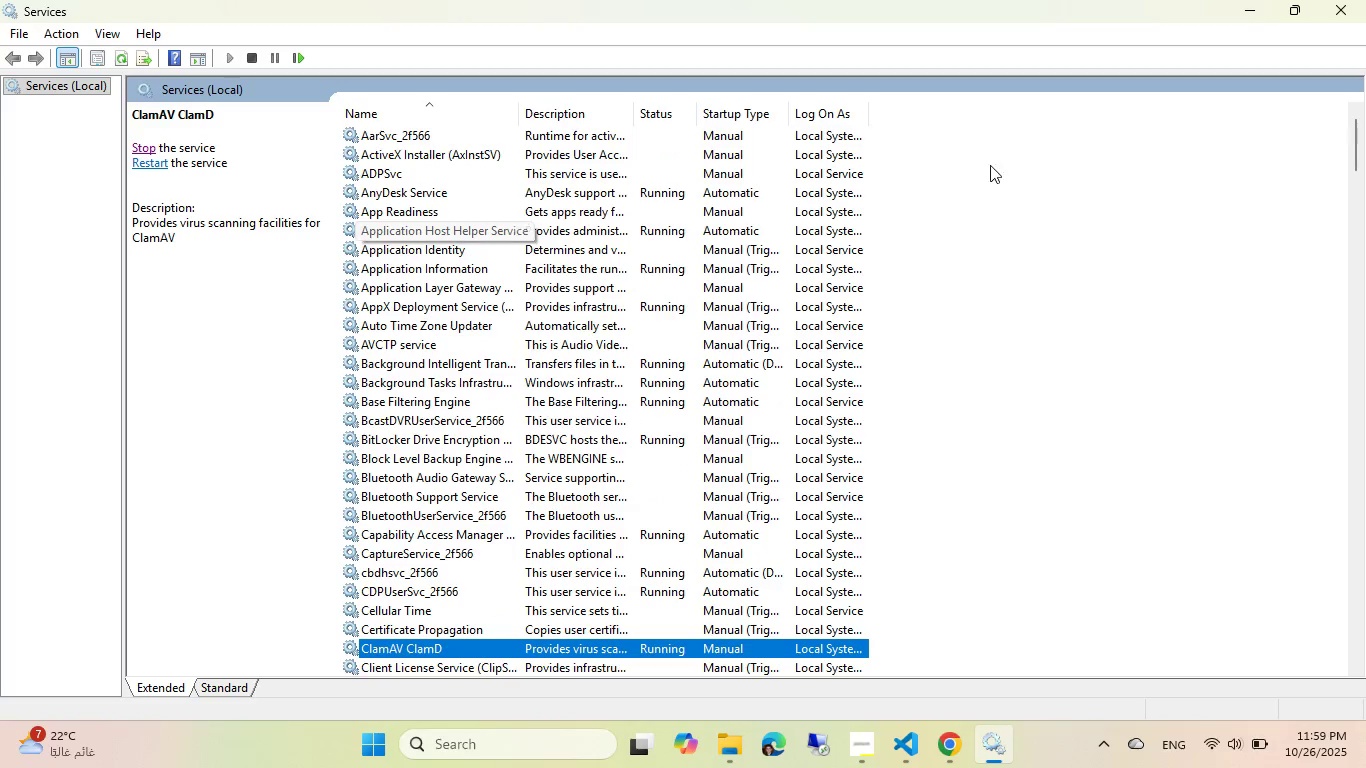 
wait(65.89)
 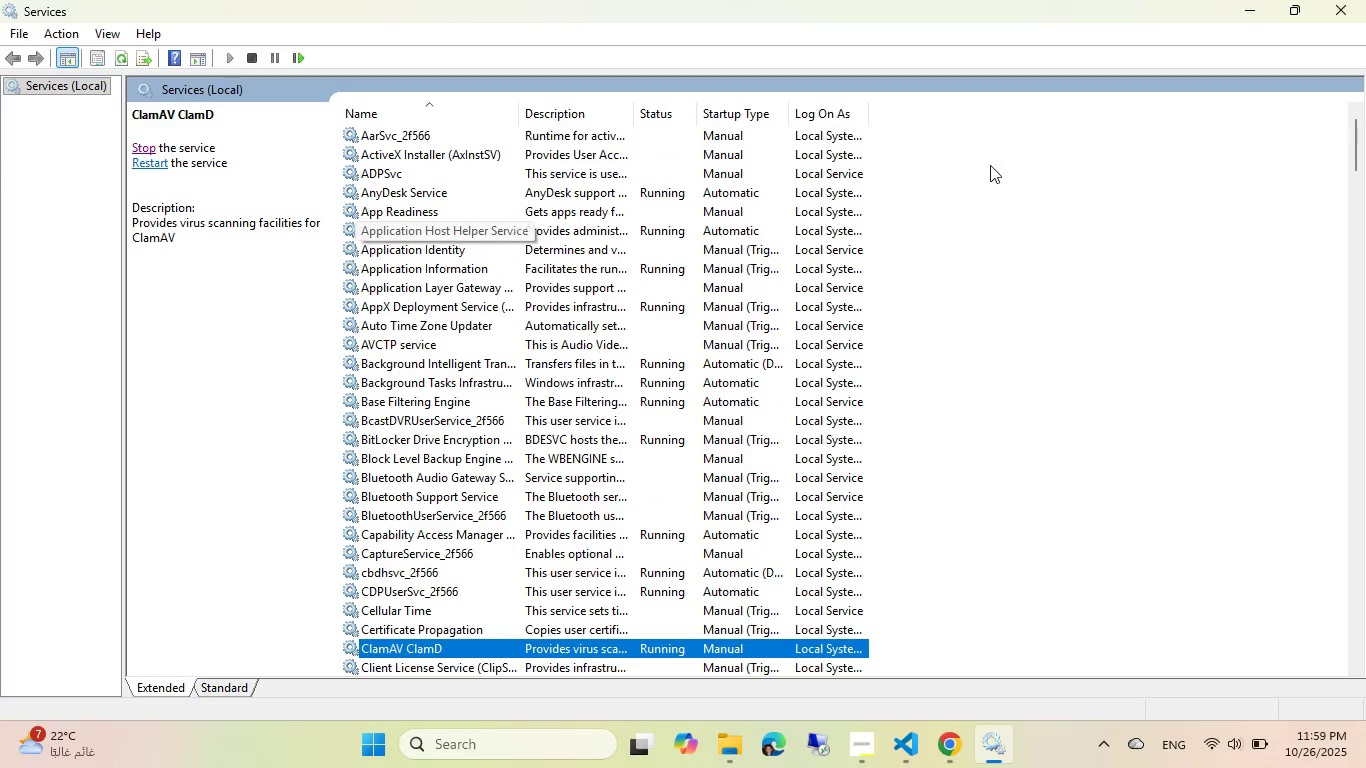 
scroll: coordinate [614, 216], scroll_direction: up, amount: 2.0
 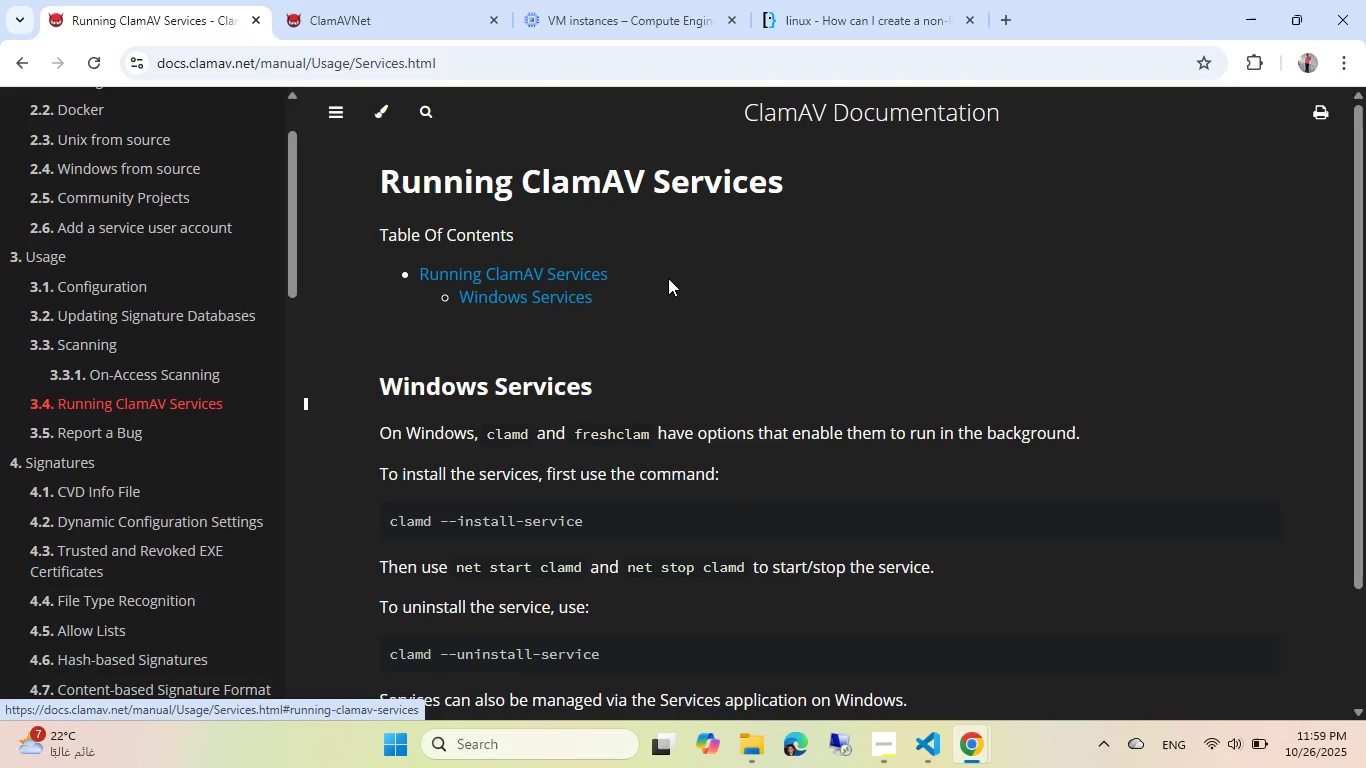 
scroll: coordinate [668, 278], scroll_direction: down, amount: 1.0
 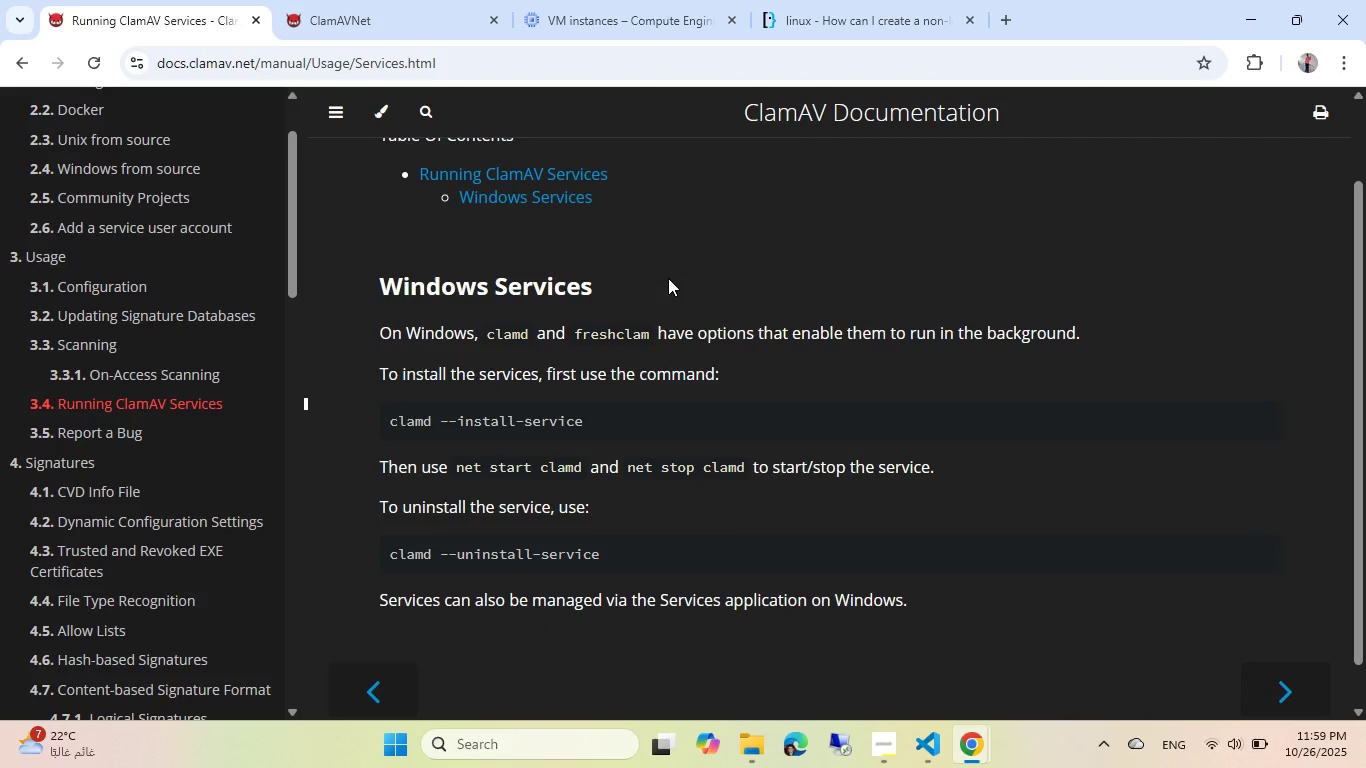 
wait(13.92)
 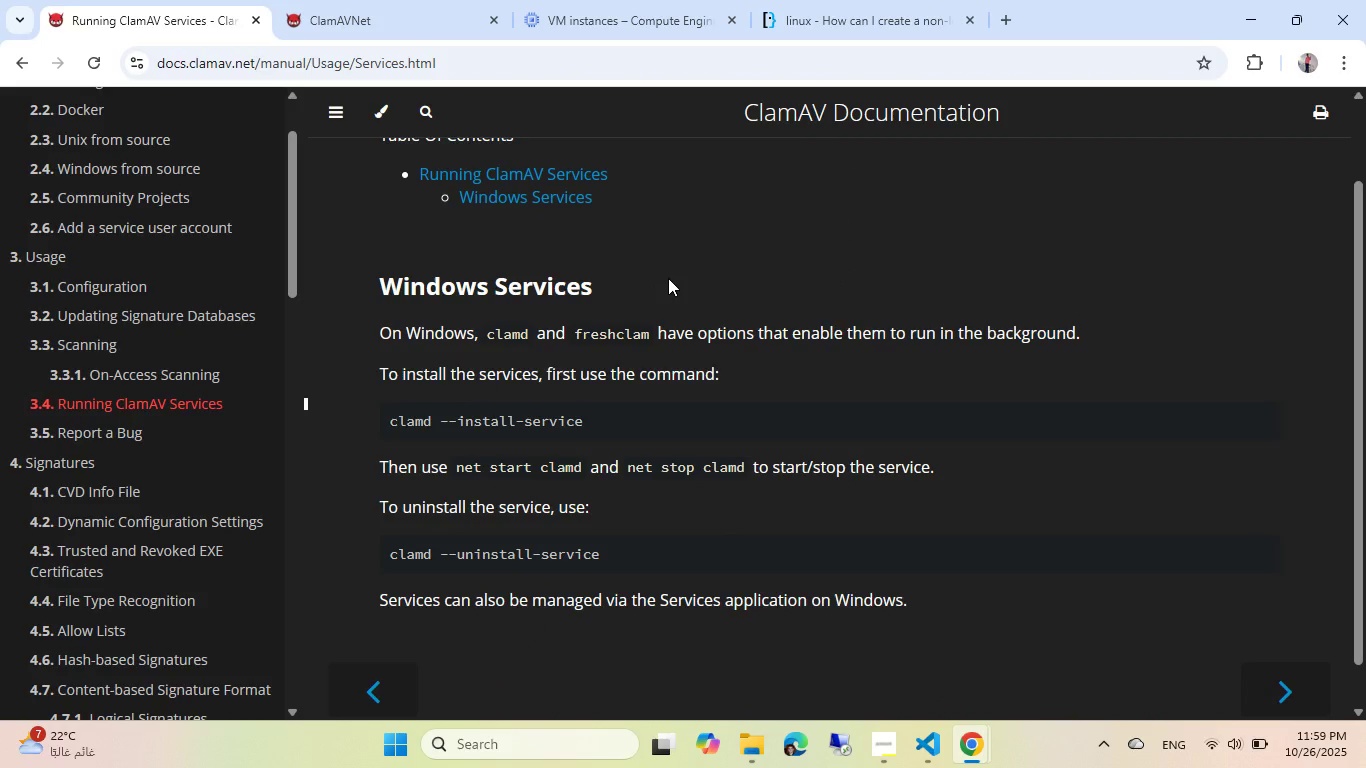 
scroll: coordinate [668, 278], scroll_direction: down, amount: 1.0
 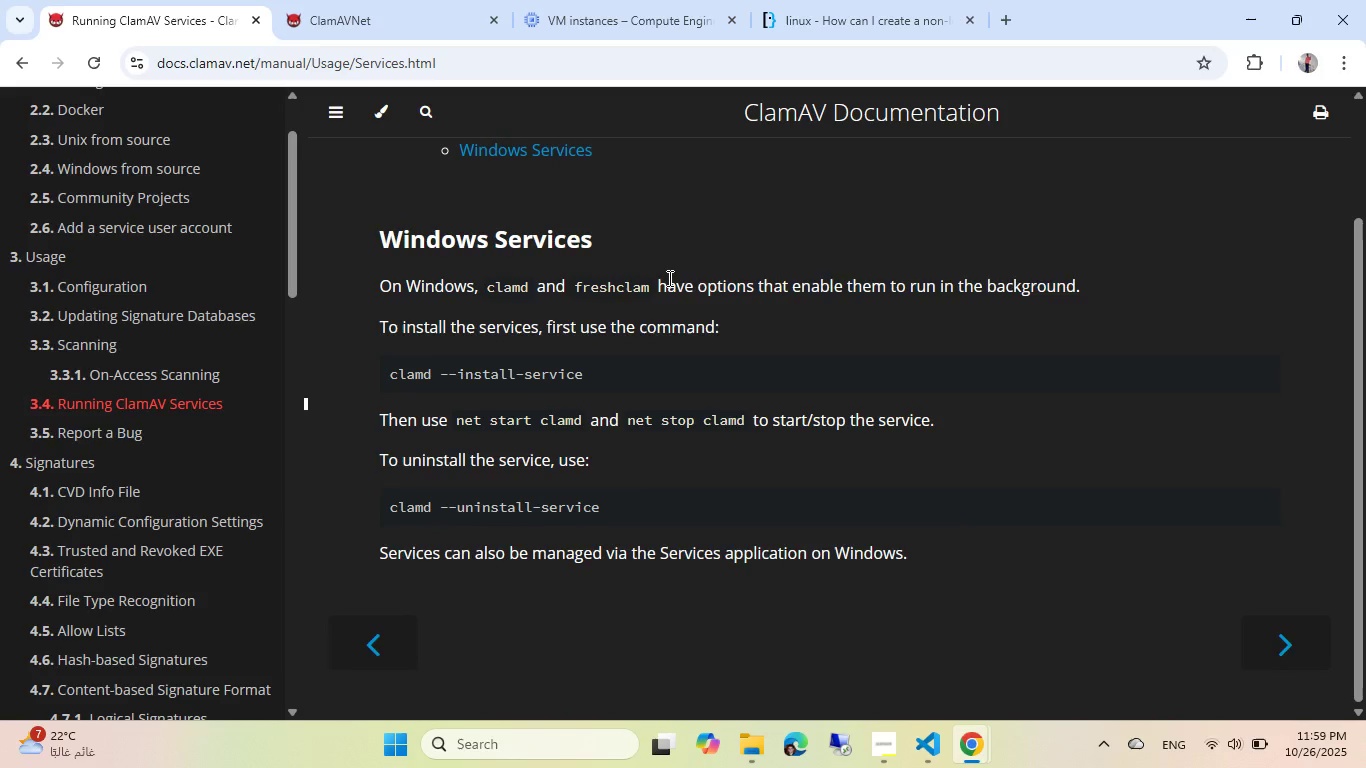 
scroll: coordinate [668, 278], scroll_direction: none, amount: 0.0
 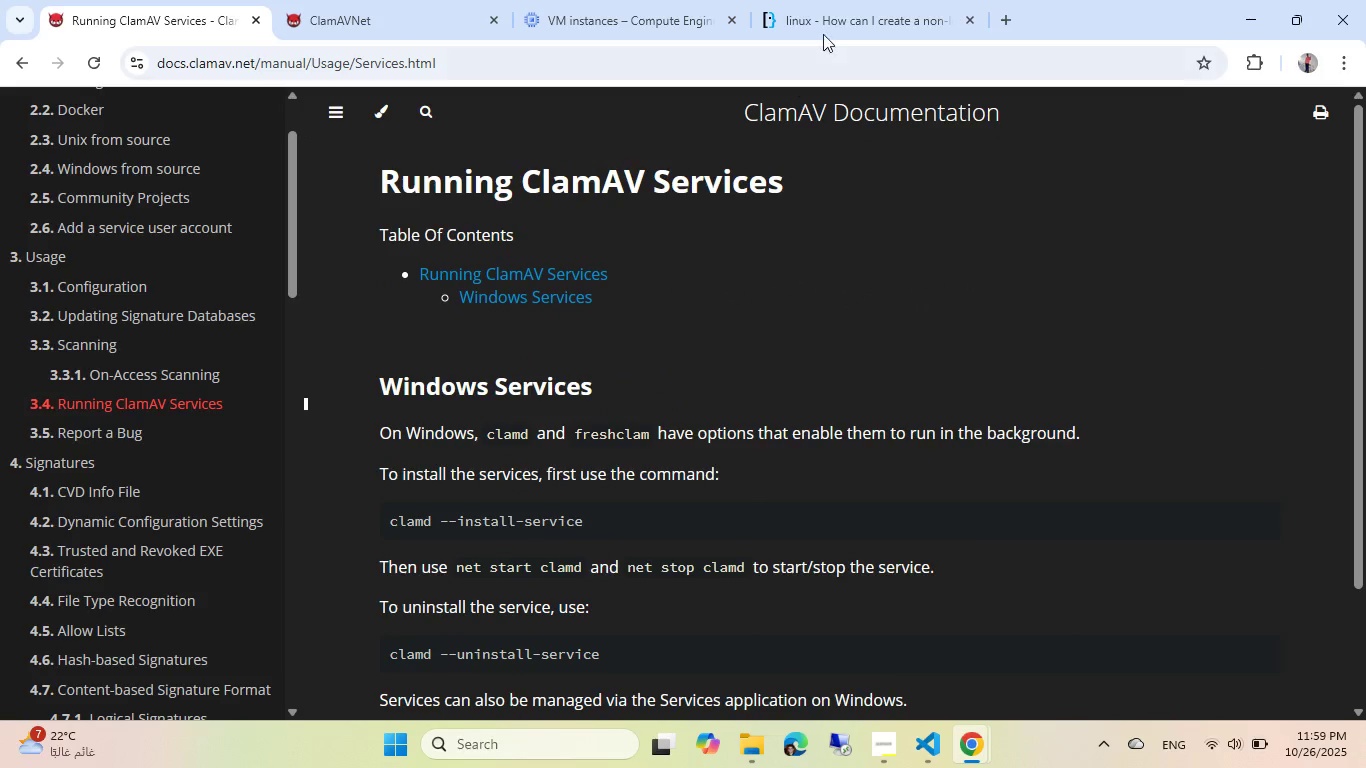 
left_click([847, 0])
 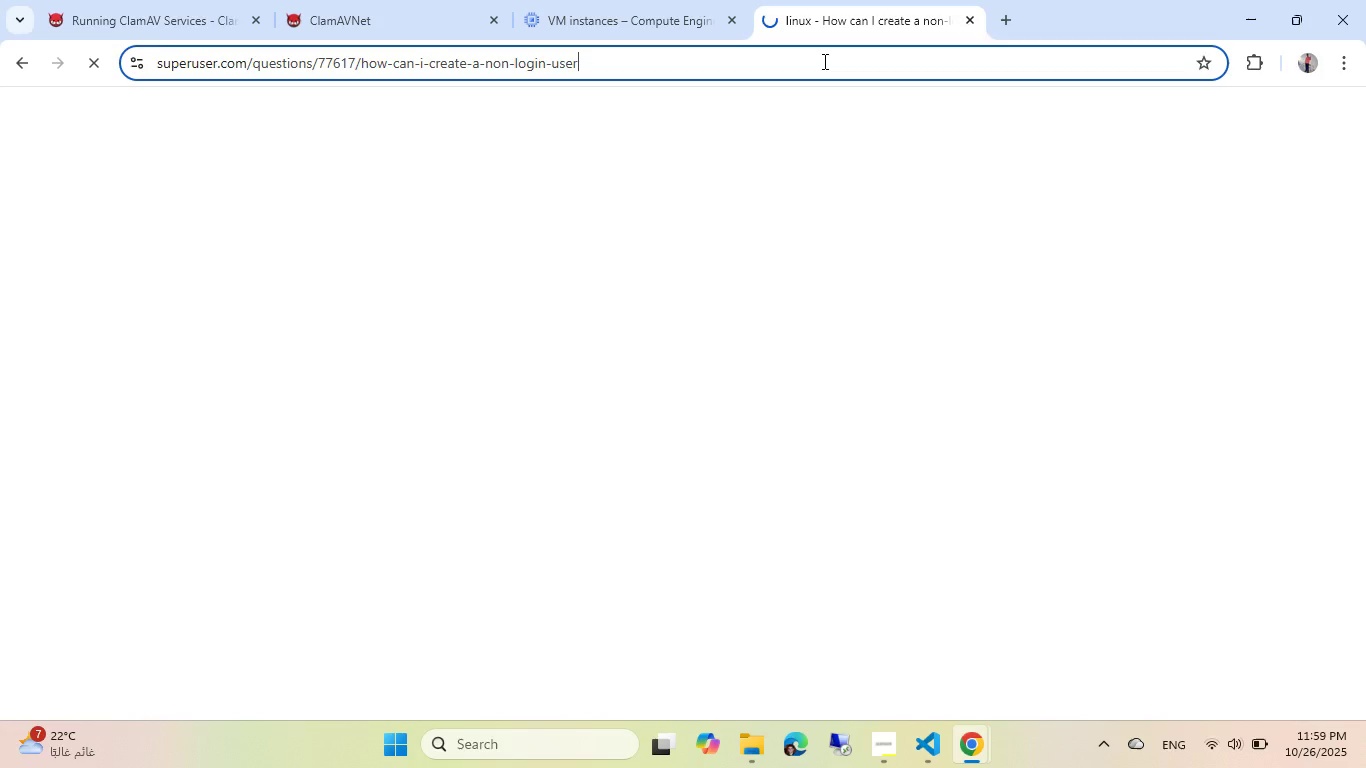 
left_click([823, 61])
 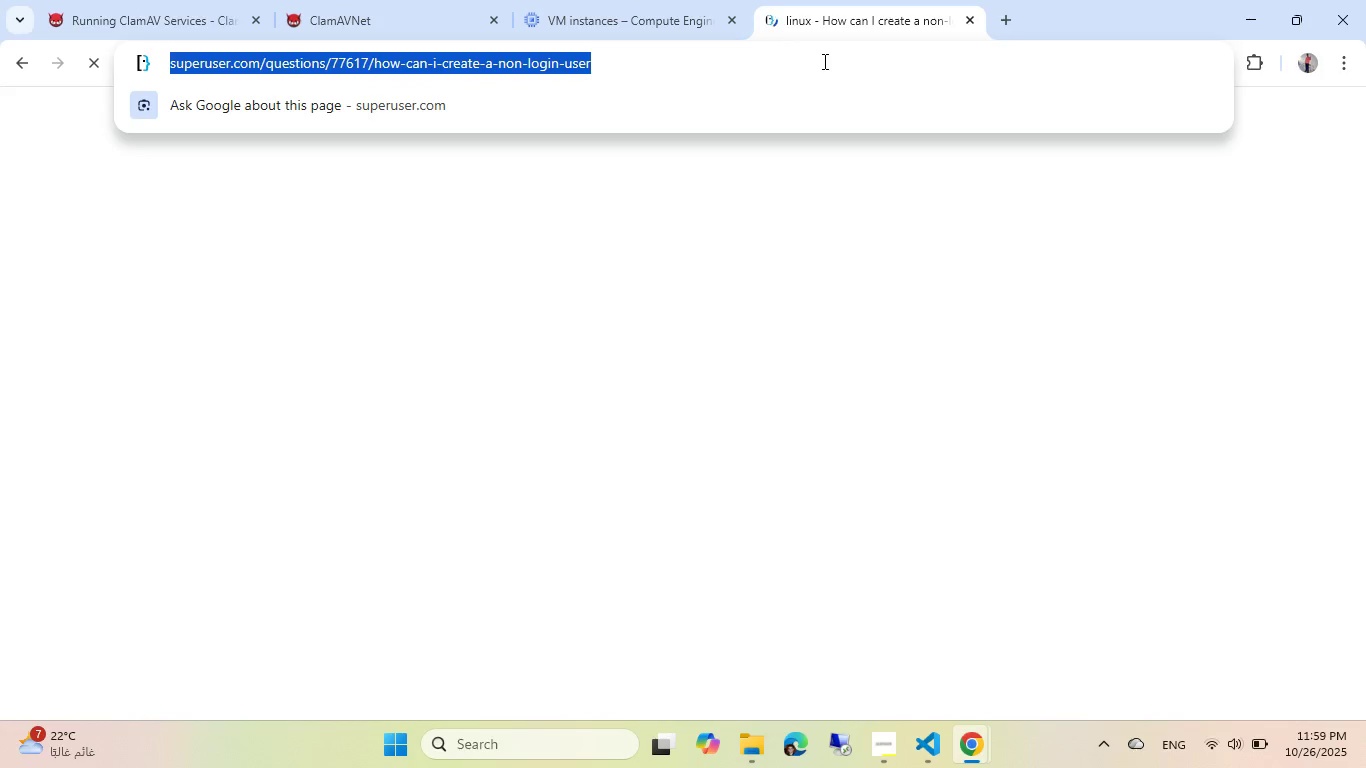 
type(wndows freshclam servce)
key(Escape)
 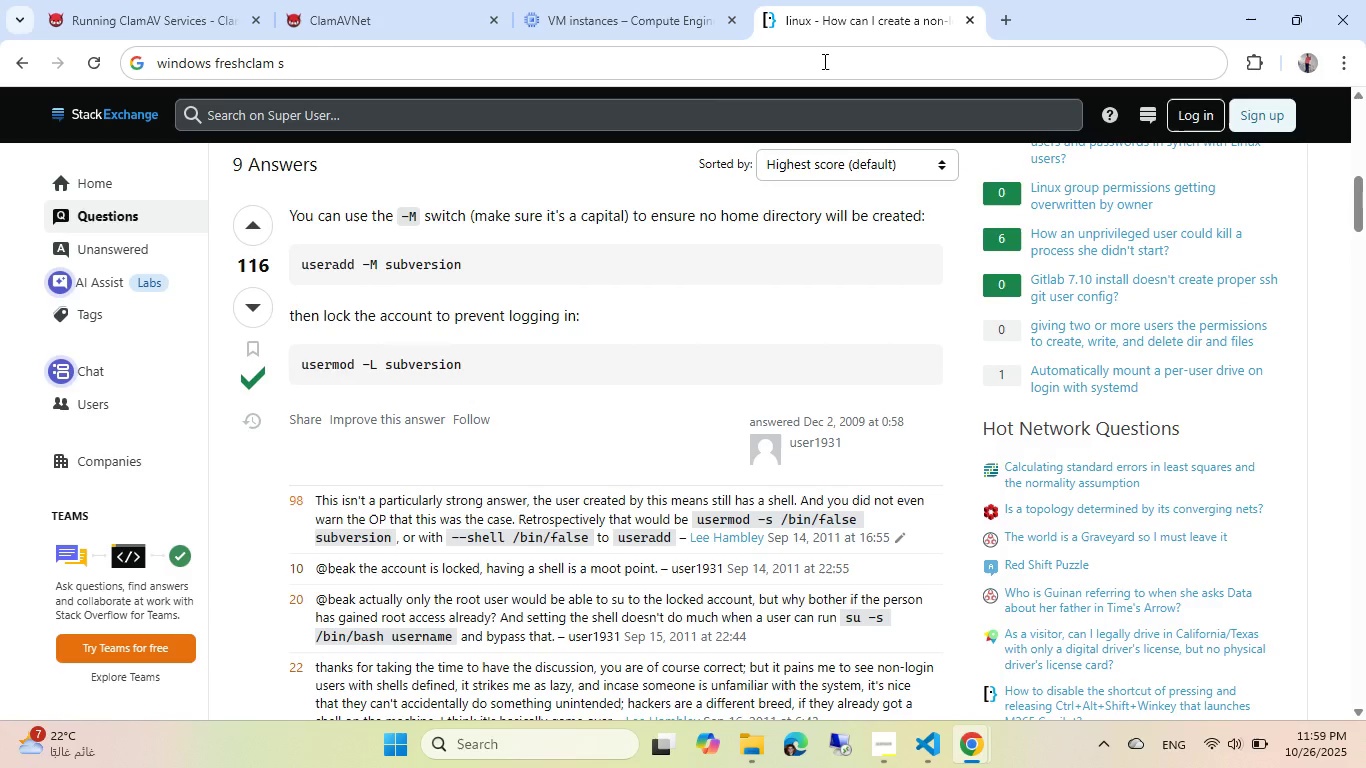 
hold_key(key=I, duration=2.85)
 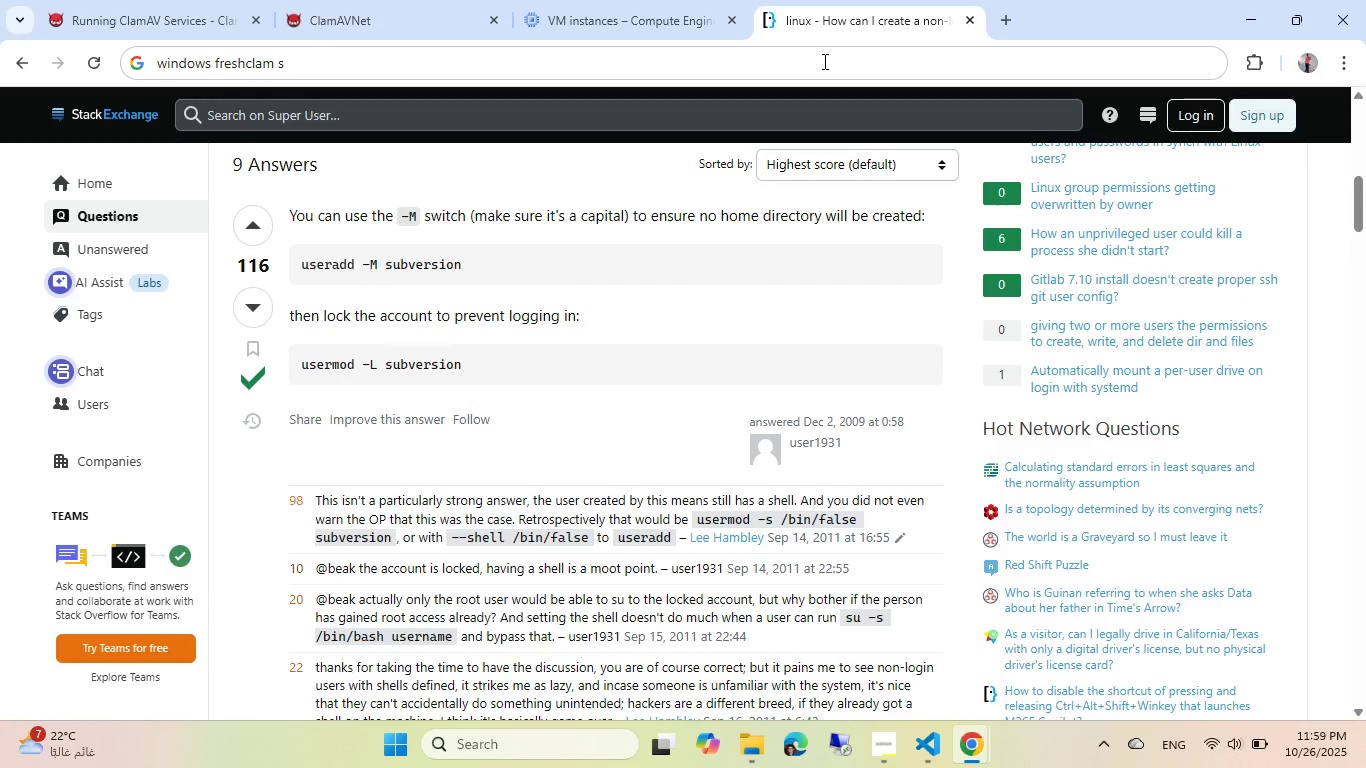 
left_click([823, 61])
 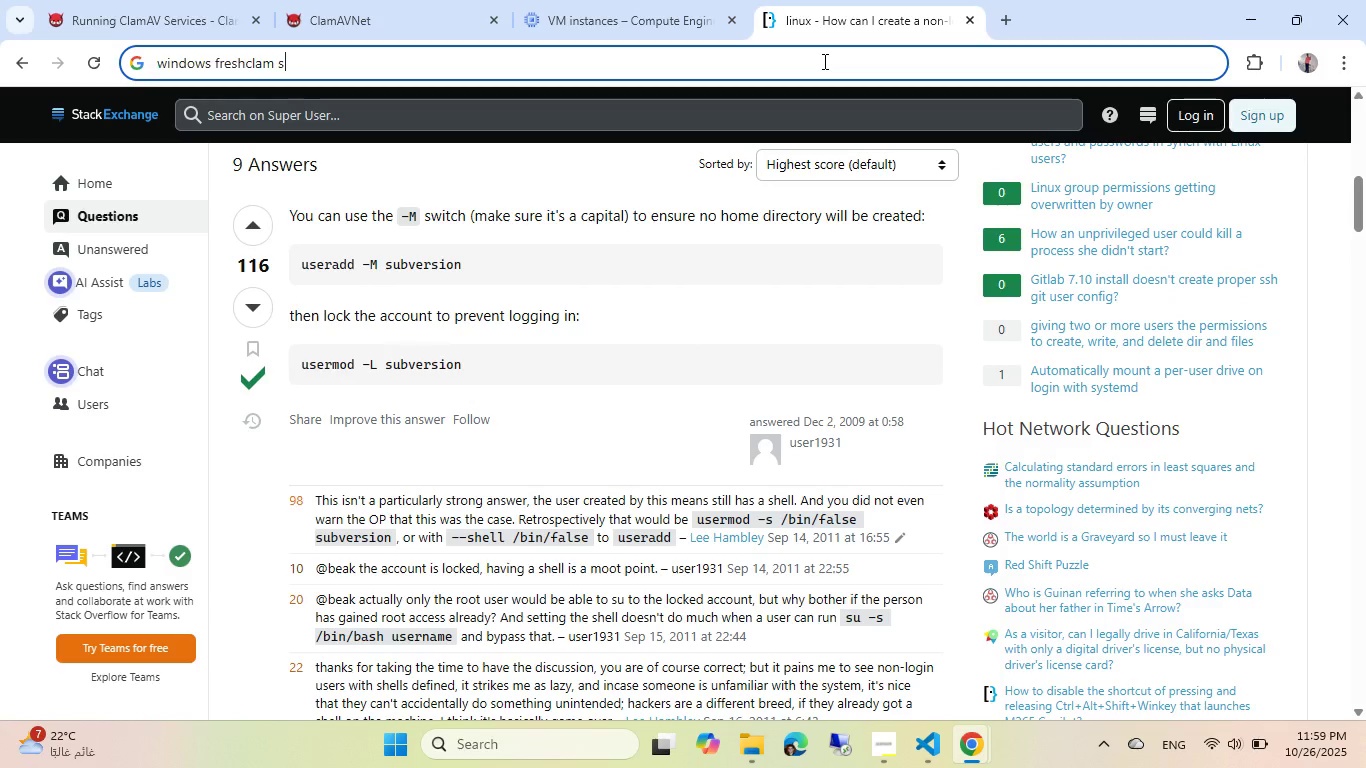 
key(ArrowRight)
 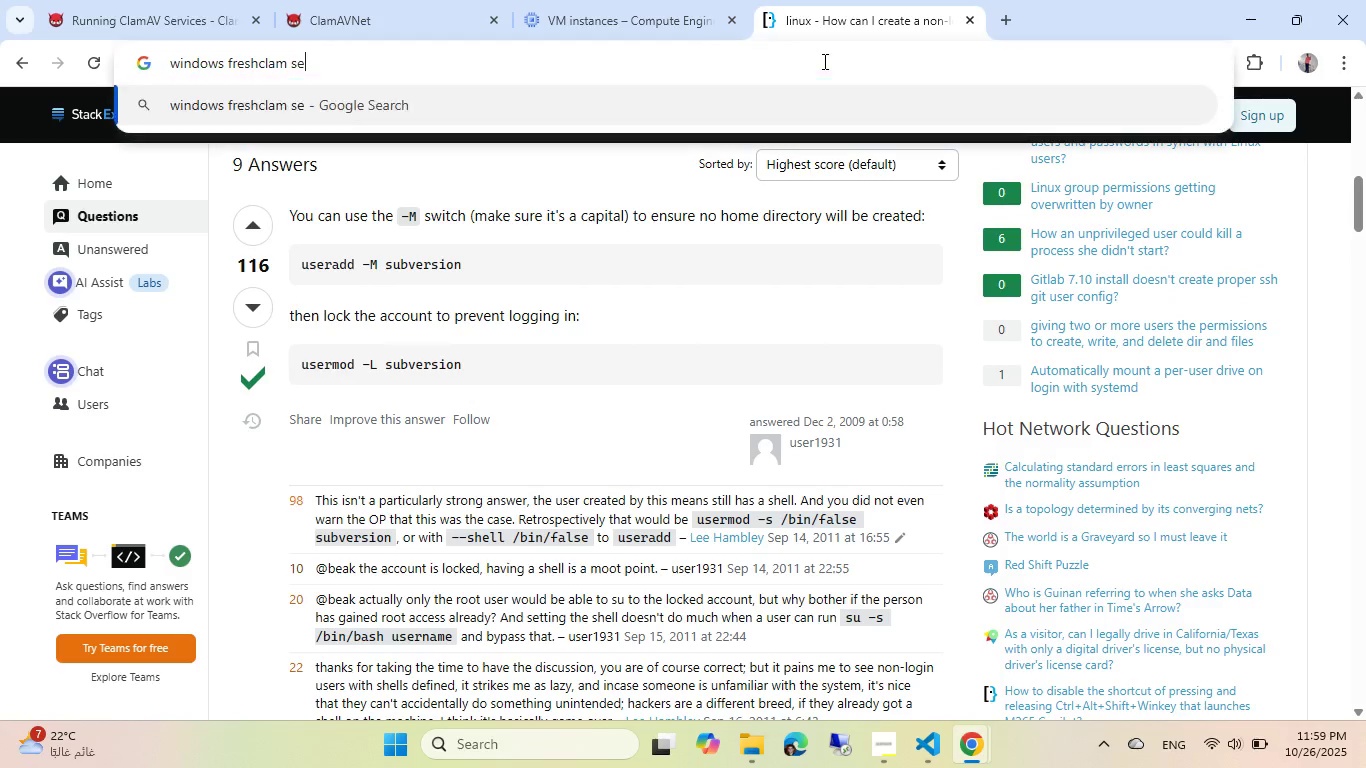 
type(ervice)
 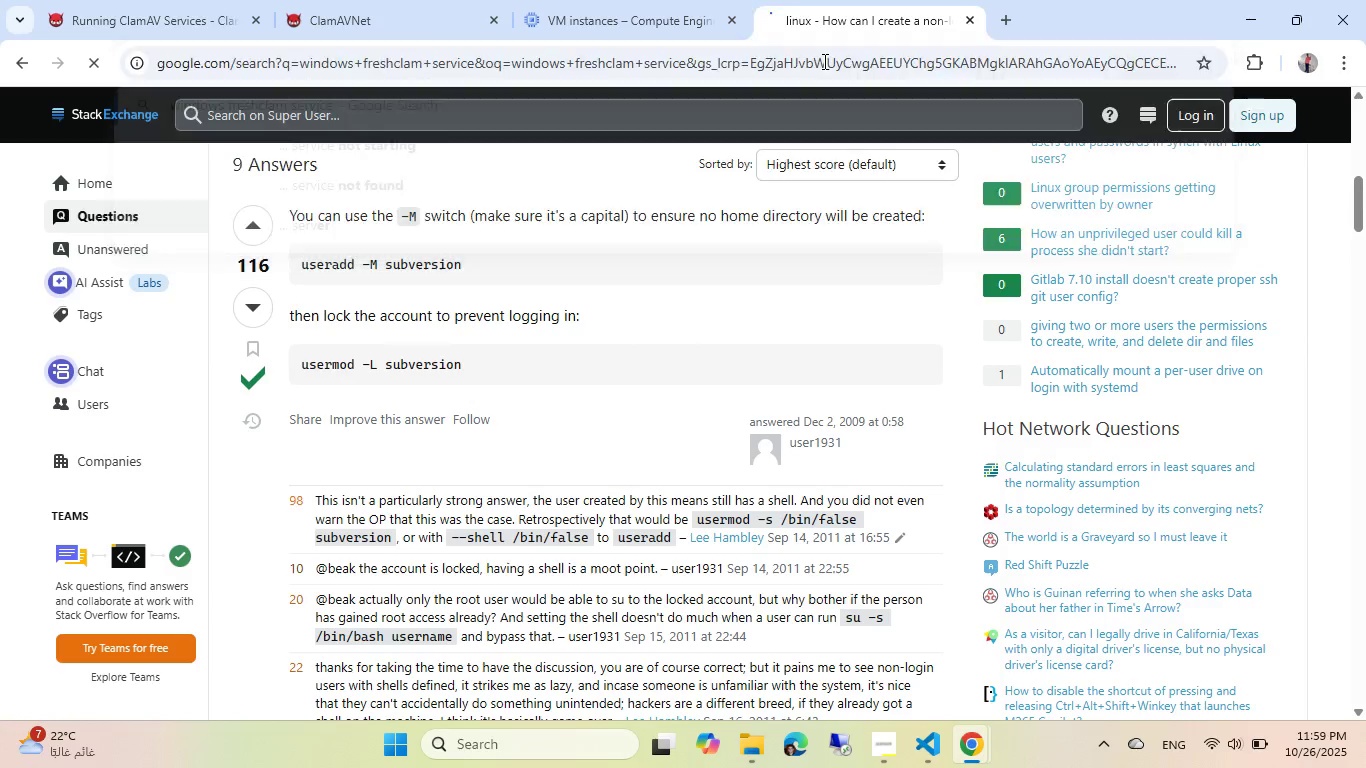 
key(Enter)
 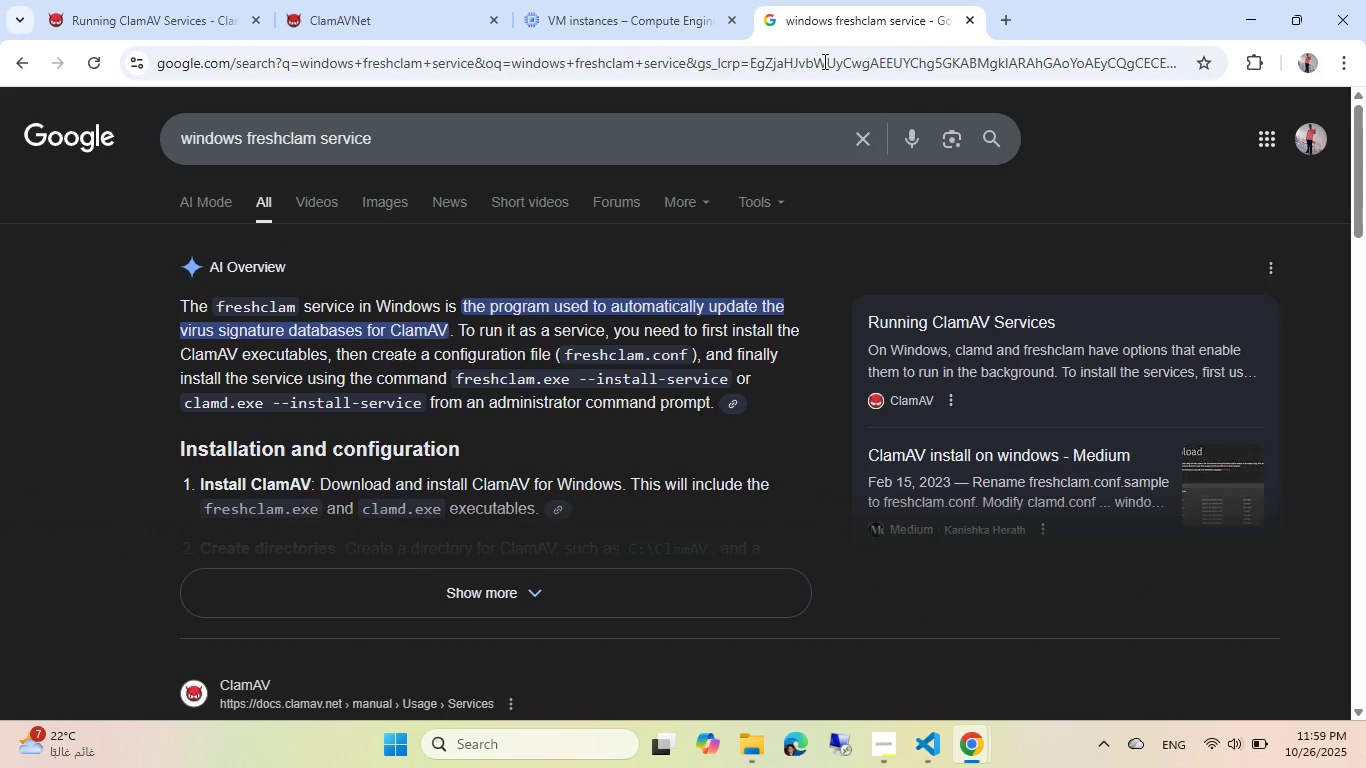 
scroll: coordinate [335, 359], scroll_direction: down, amount: 8.0
 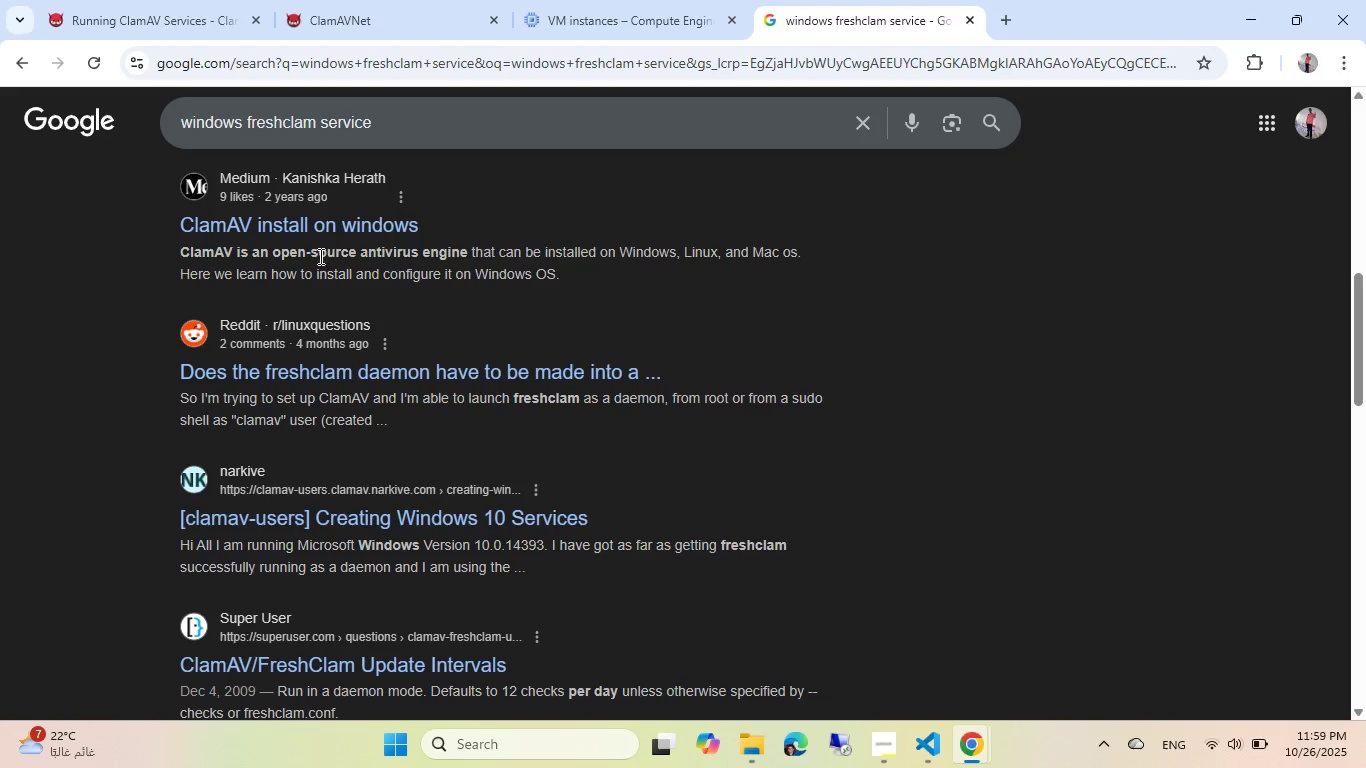 
scroll: coordinate [336, 302], scroll_direction: up, amount: 1.0
 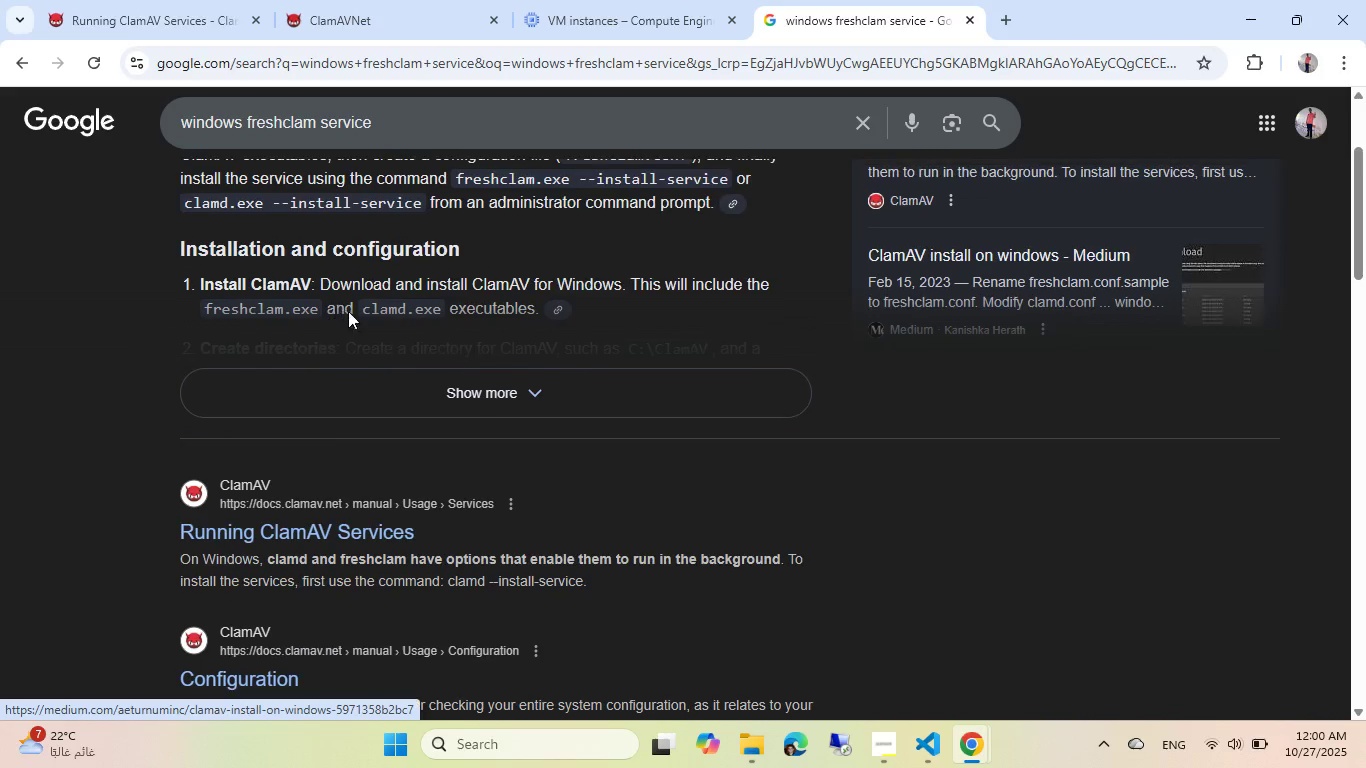 
left_click([414, 396])
 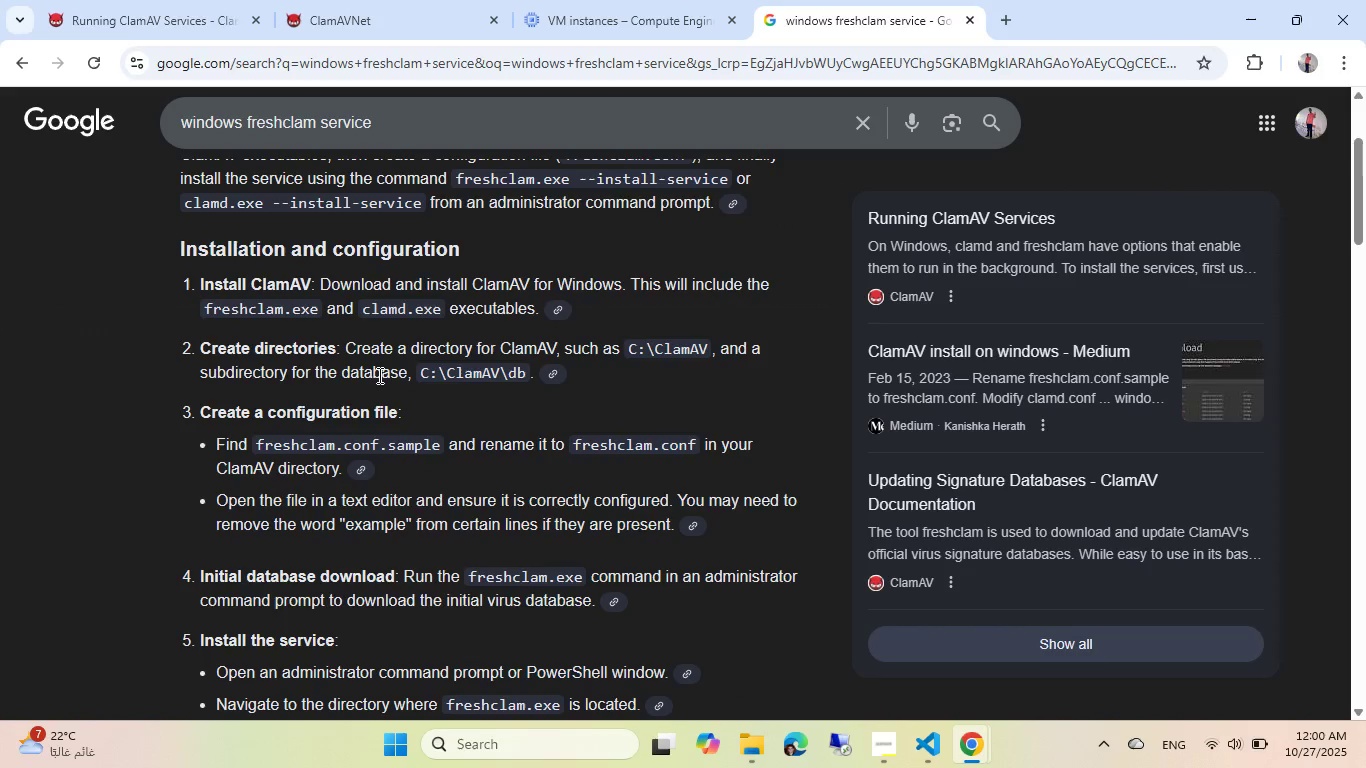 
scroll: coordinate [350, 415], scroll_direction: down, amount: 4.0
 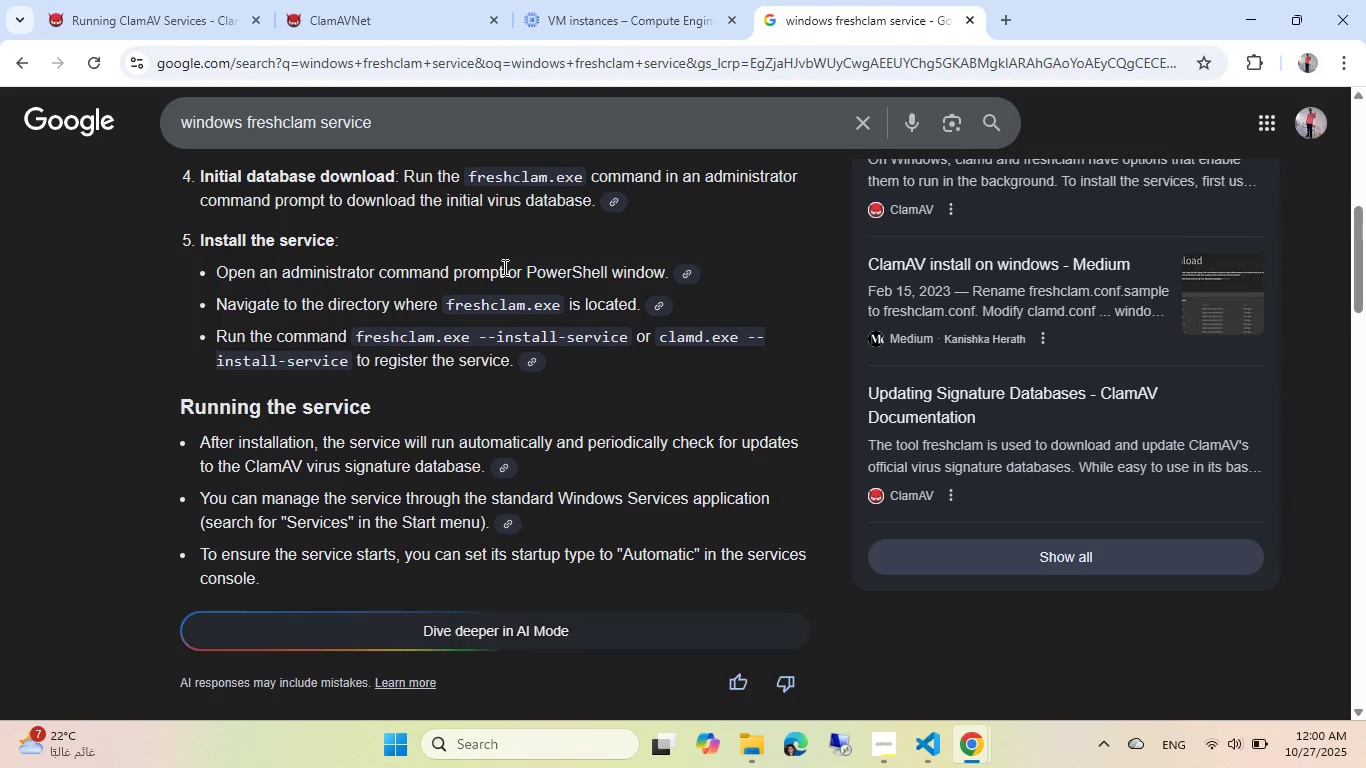 
wait(5.59)
 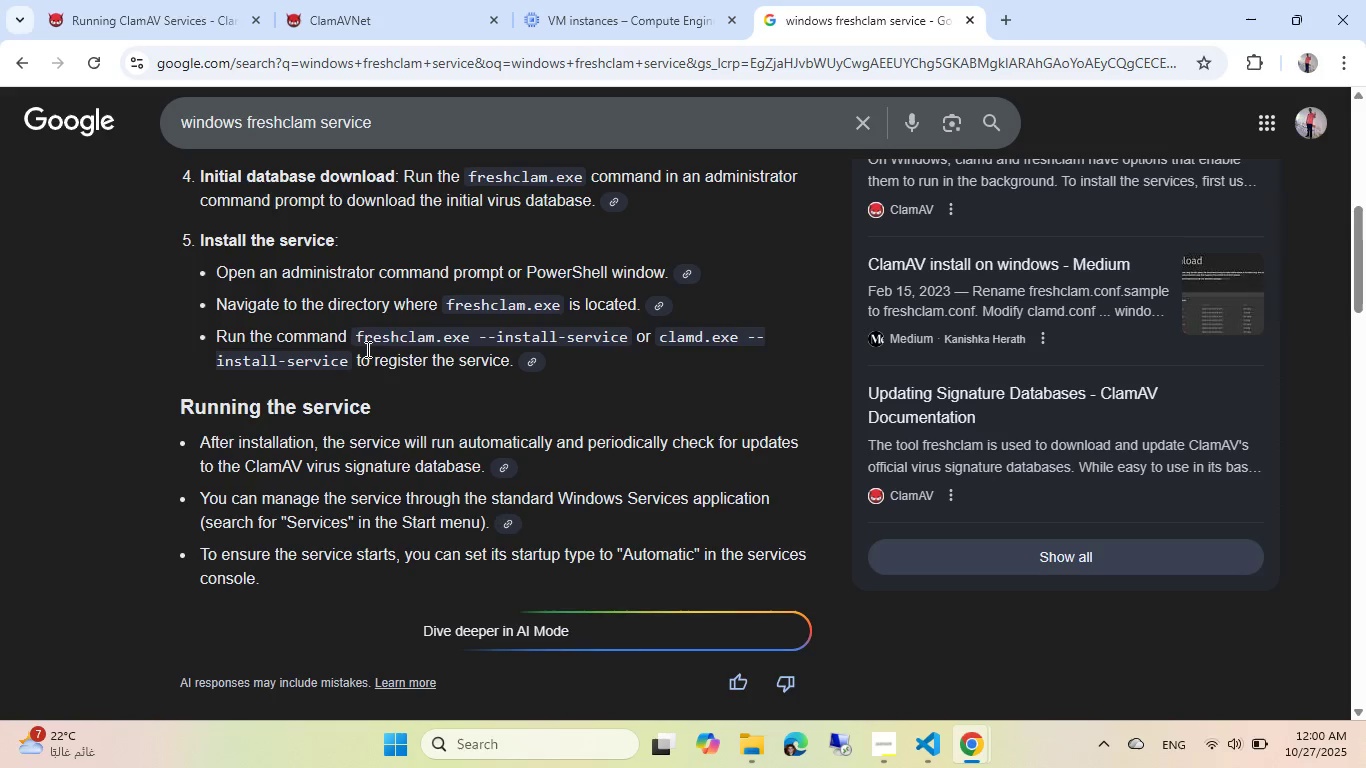 
left_click([970, 22])
 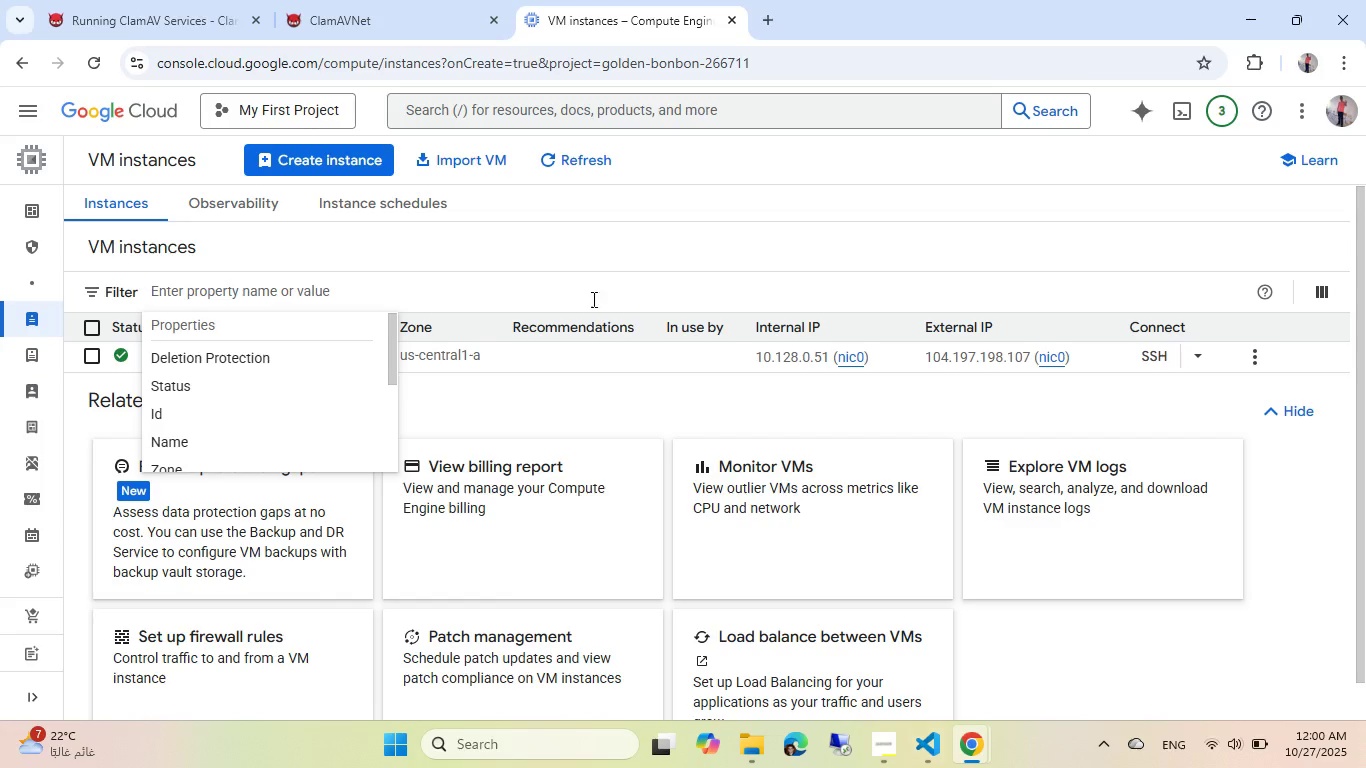 
key(Meta+MetaLeft)
 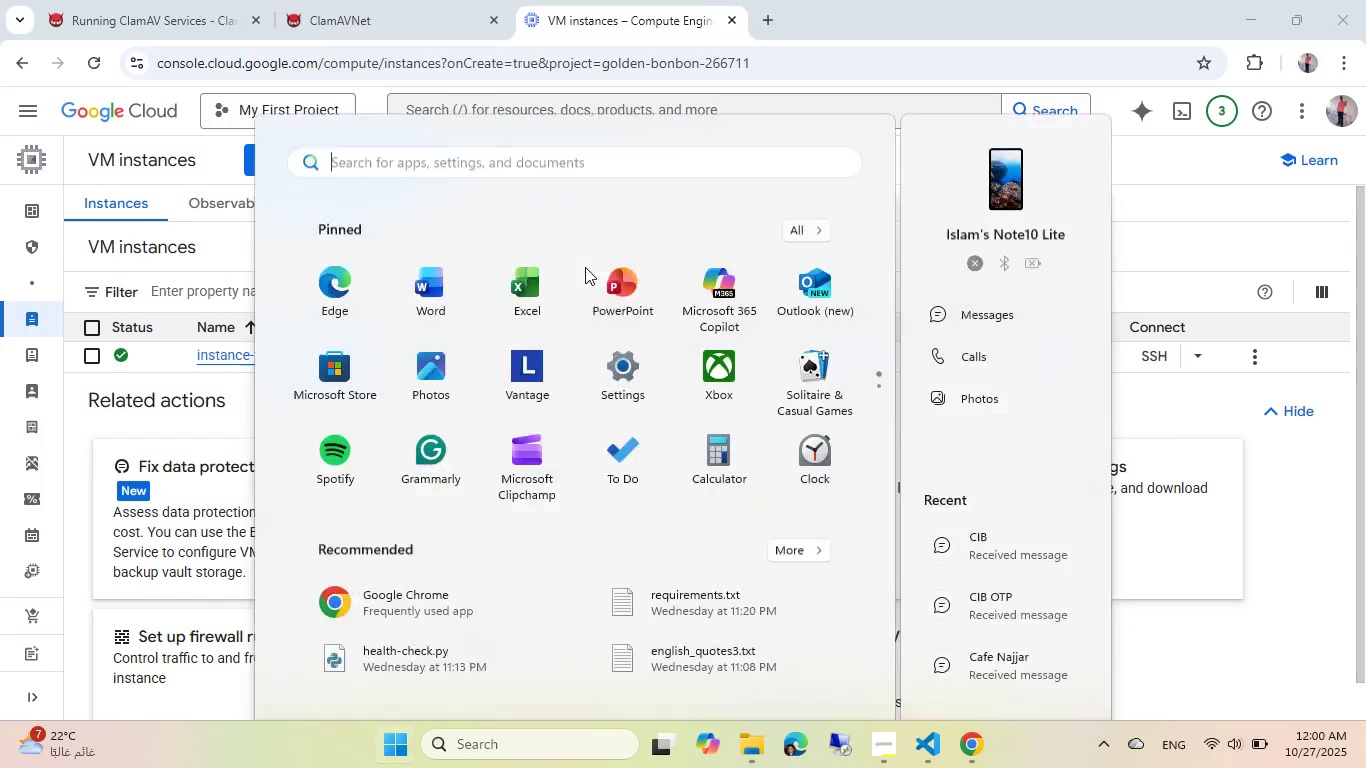 
type(ter)
key(NumpadEnter)
 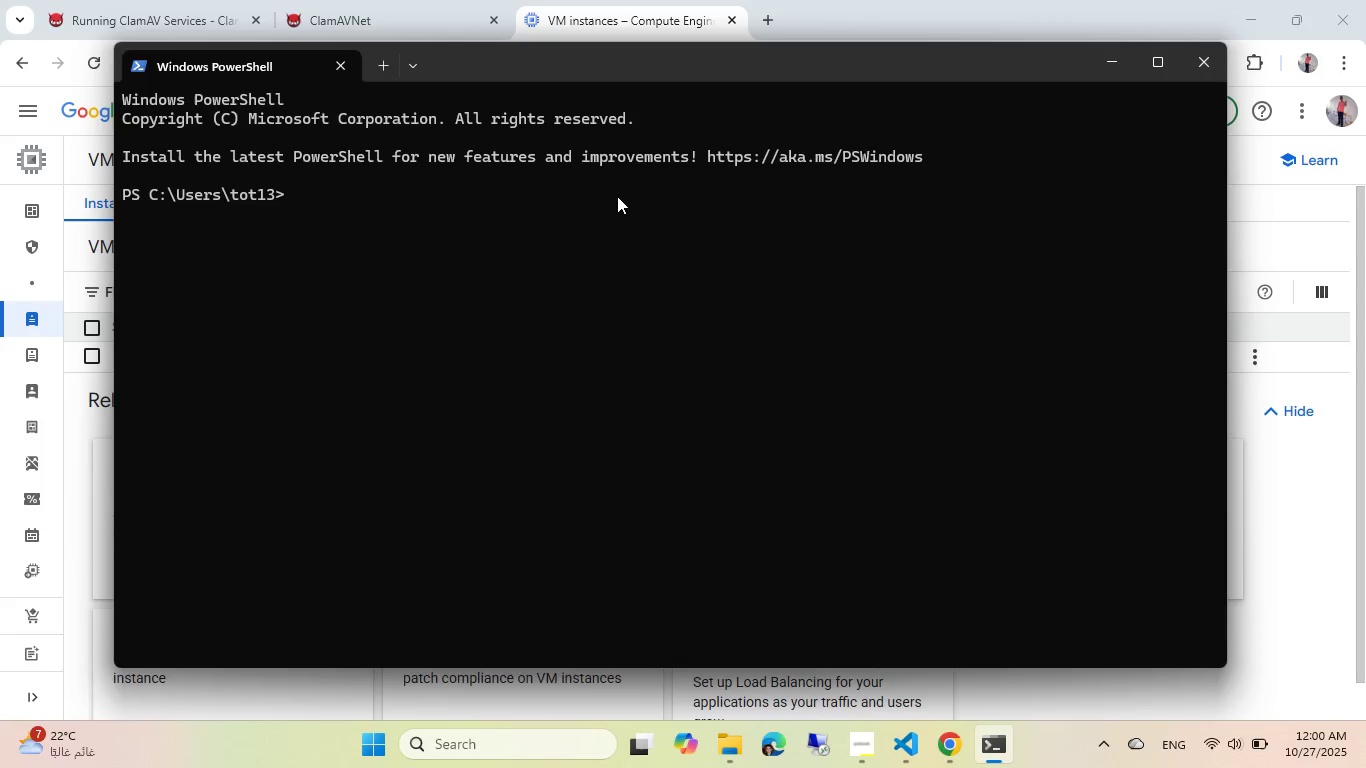 
wait(6.84)
 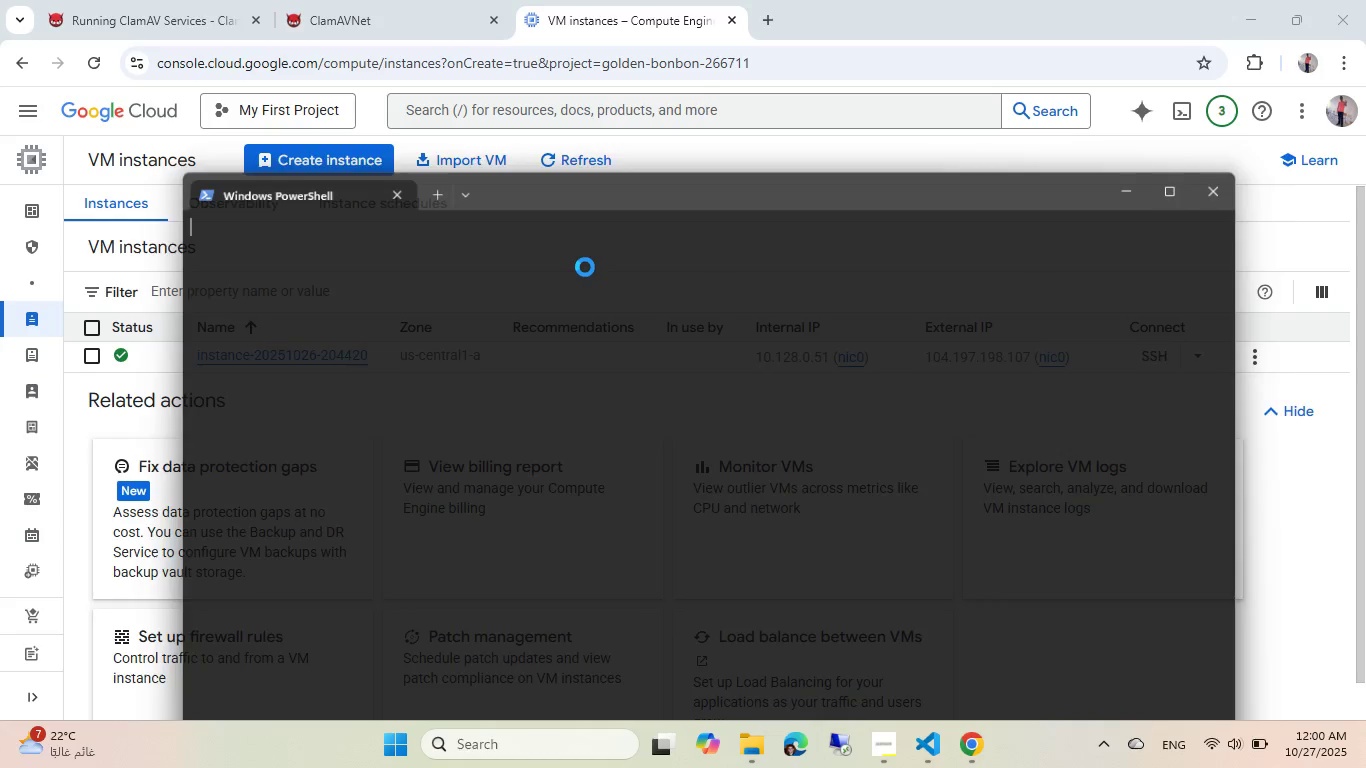 
key(ArrowUp)
 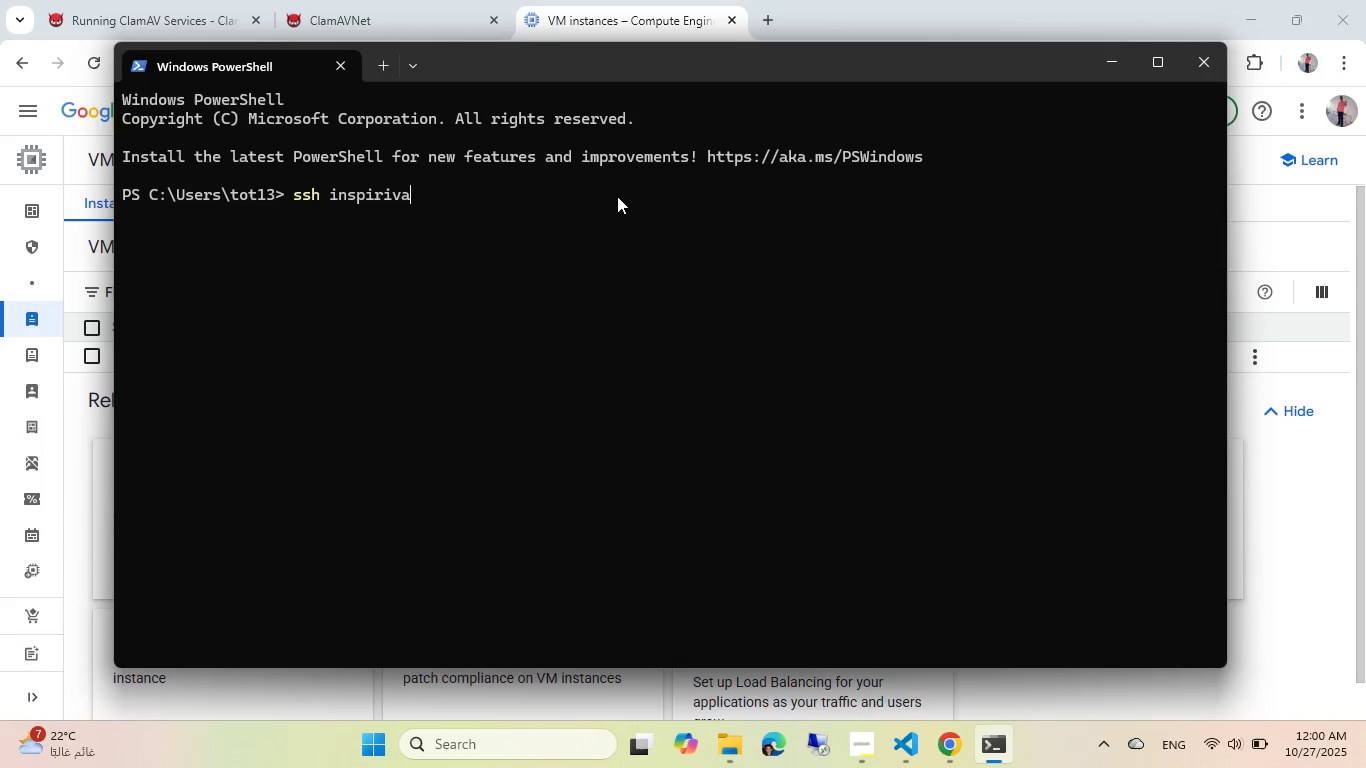 
key(ArrowUp)
 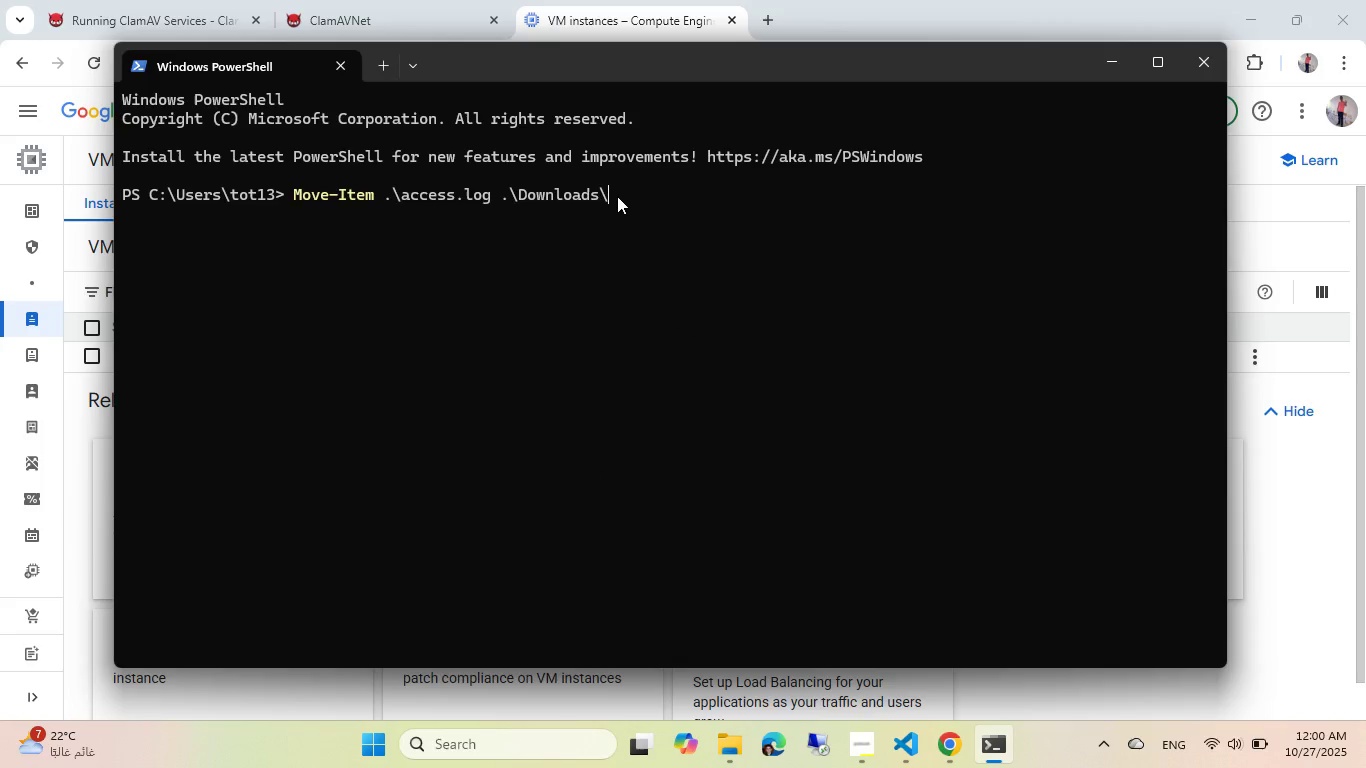 
key(ArrowUp)
 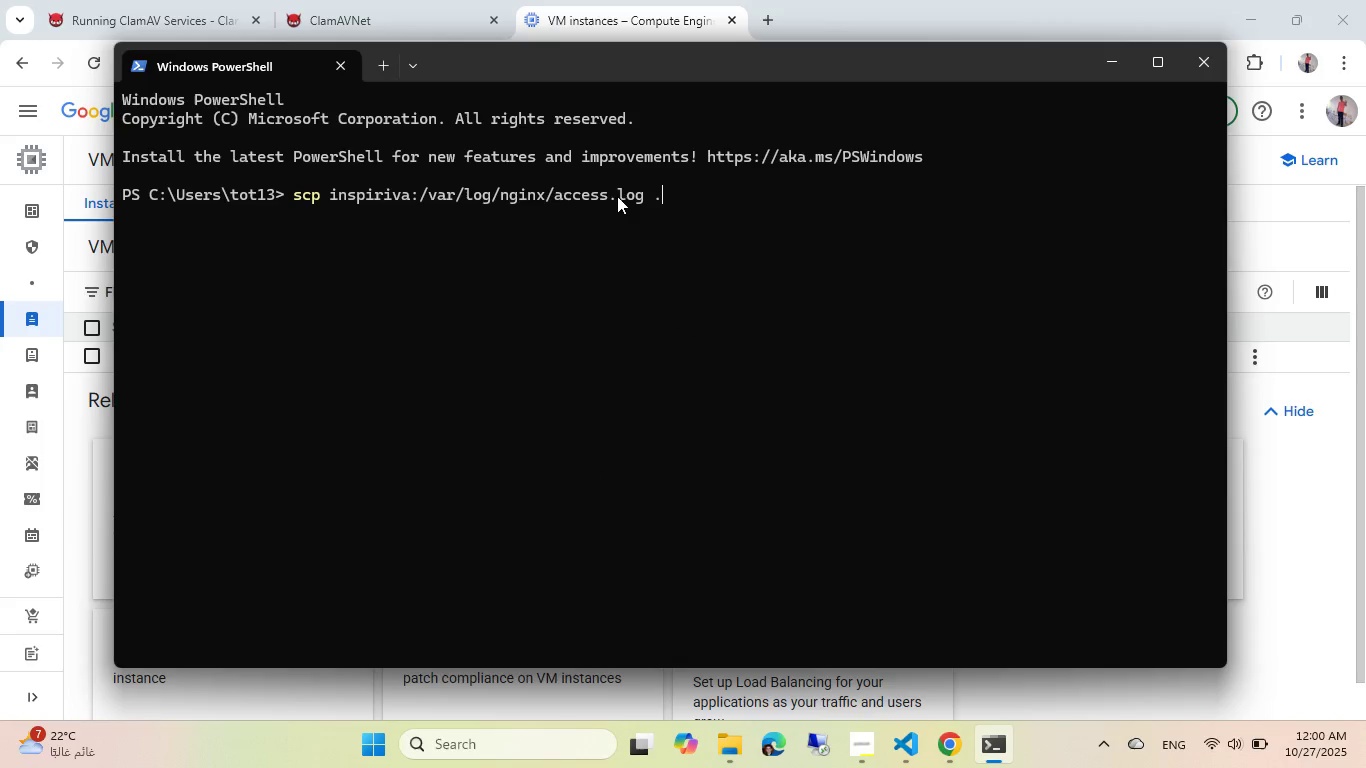 
key(ArrowUp)
 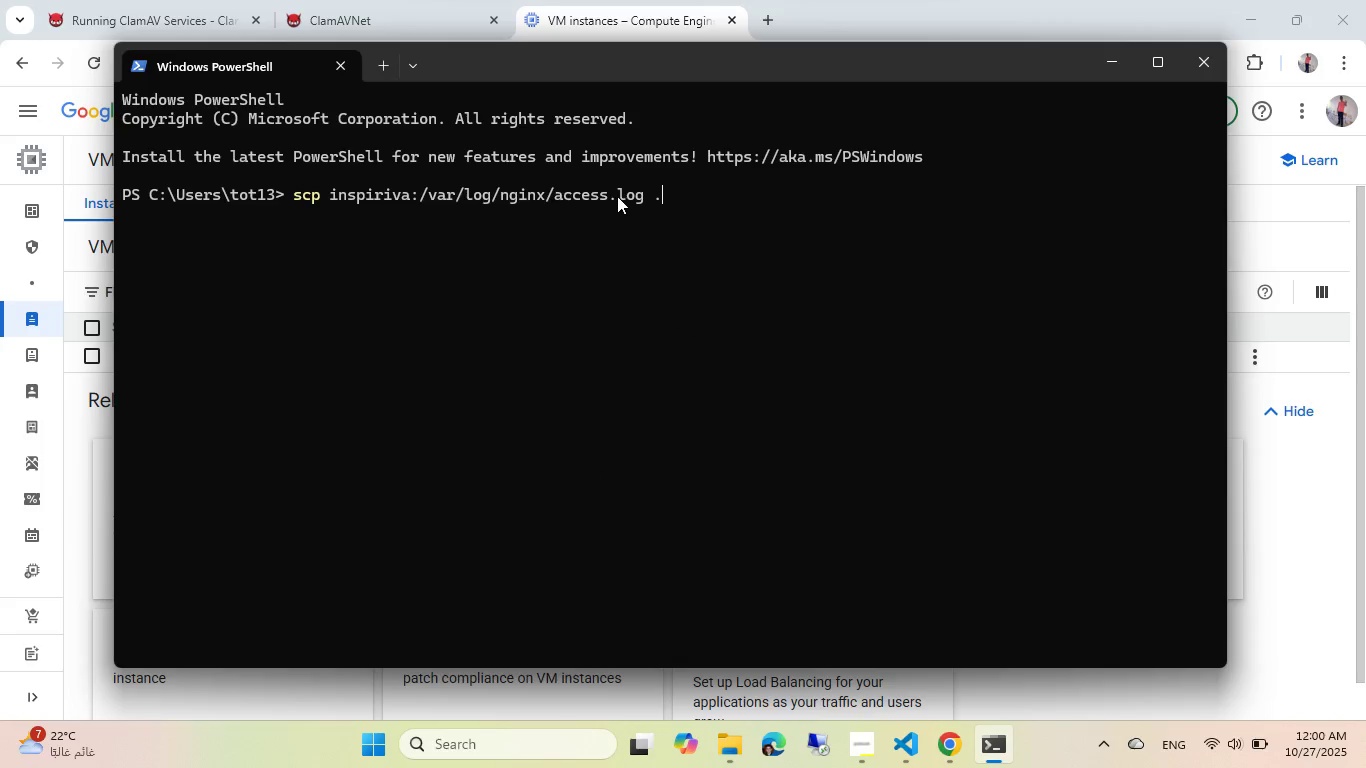 
key(ArrowUp)
 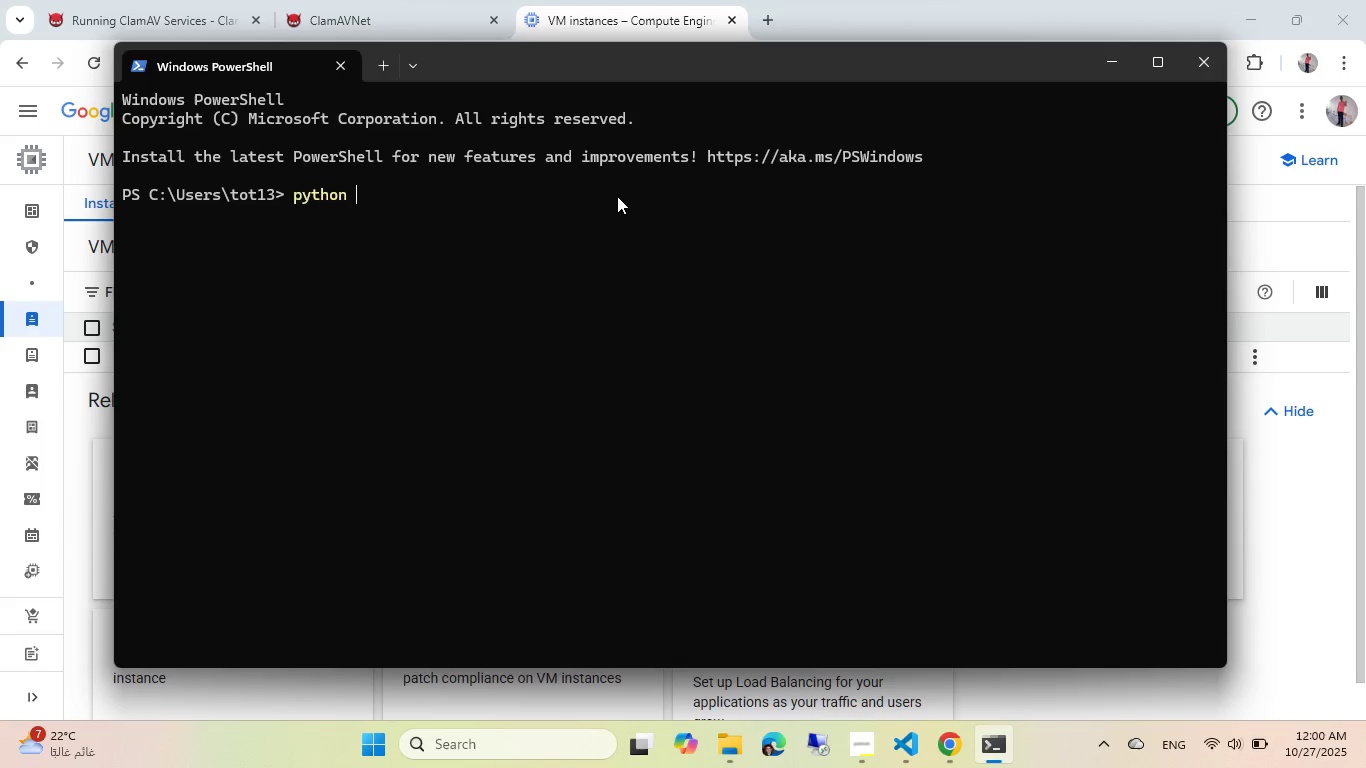 
key(ArrowUp)
 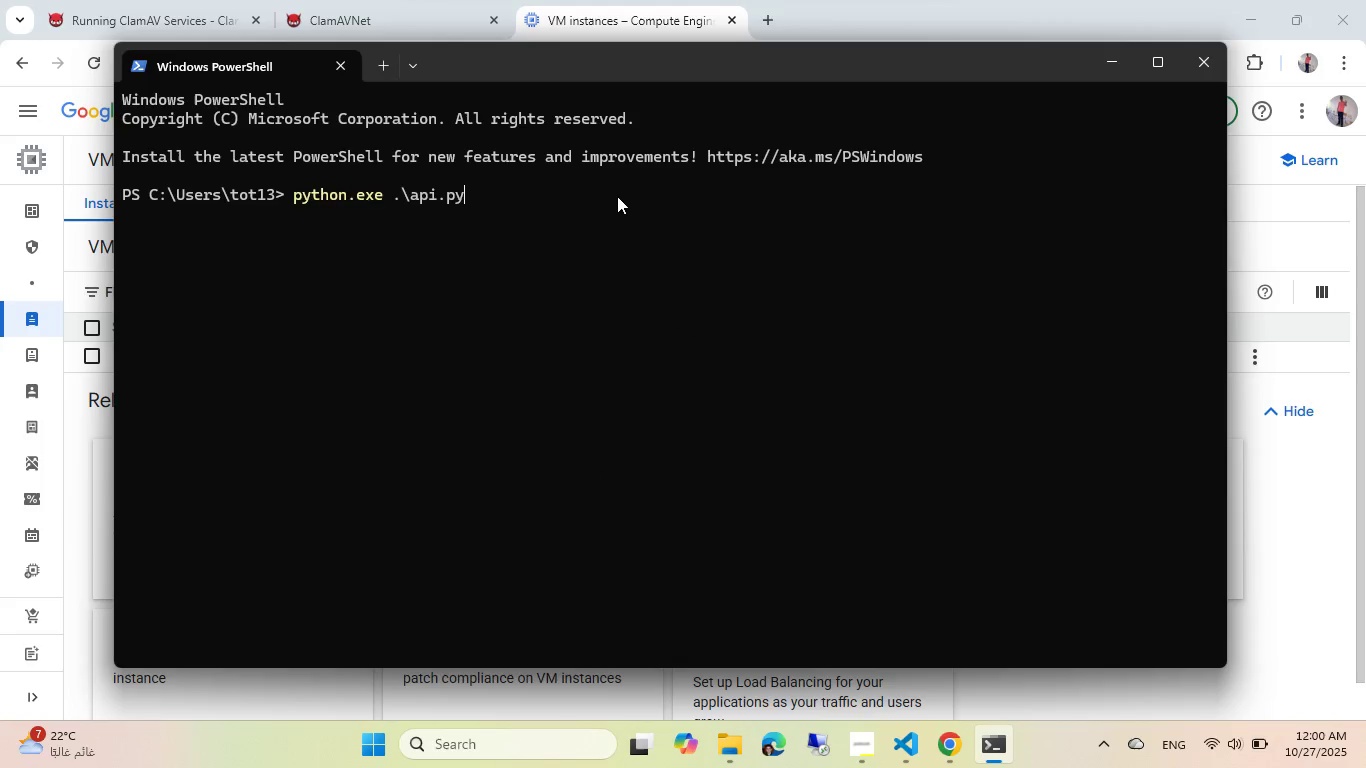 
key(ArrowUp)
 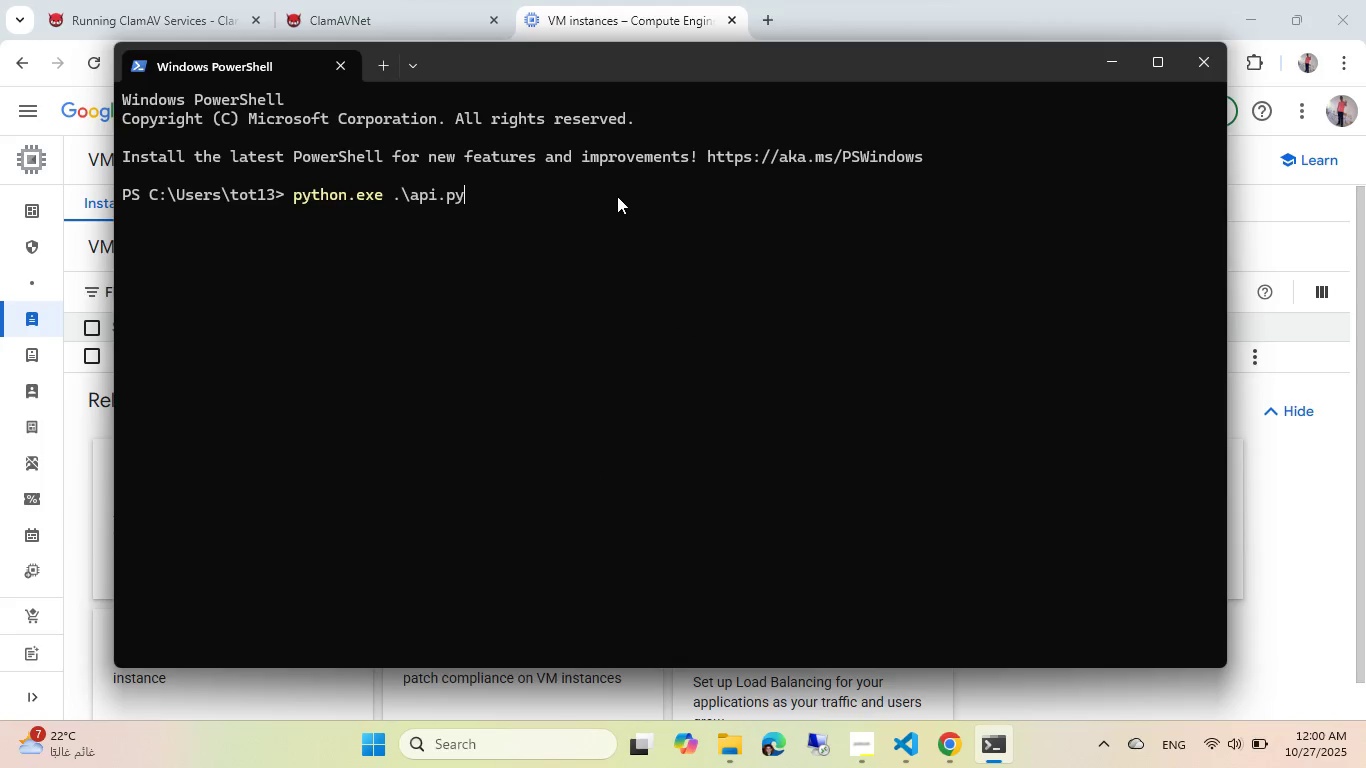 
key(ArrowUp)
 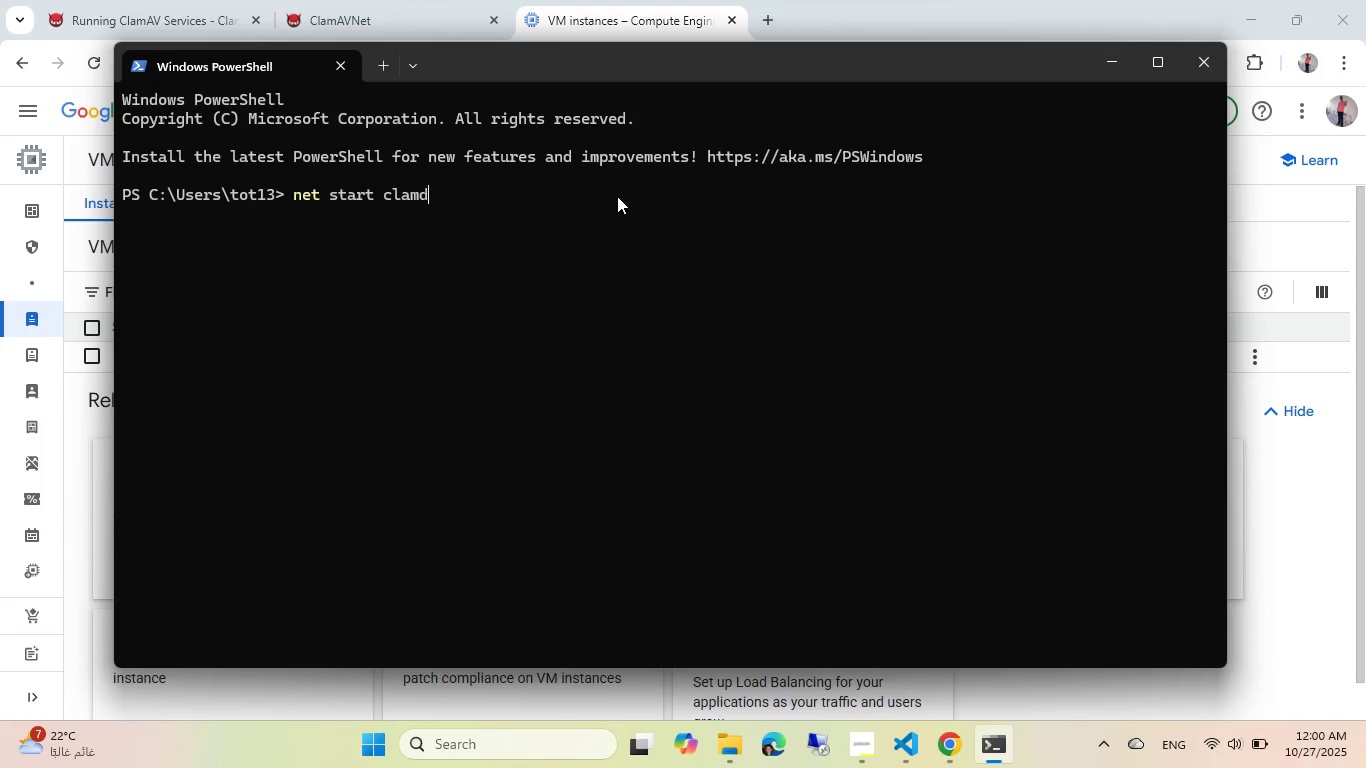 
key(ArrowUp)
 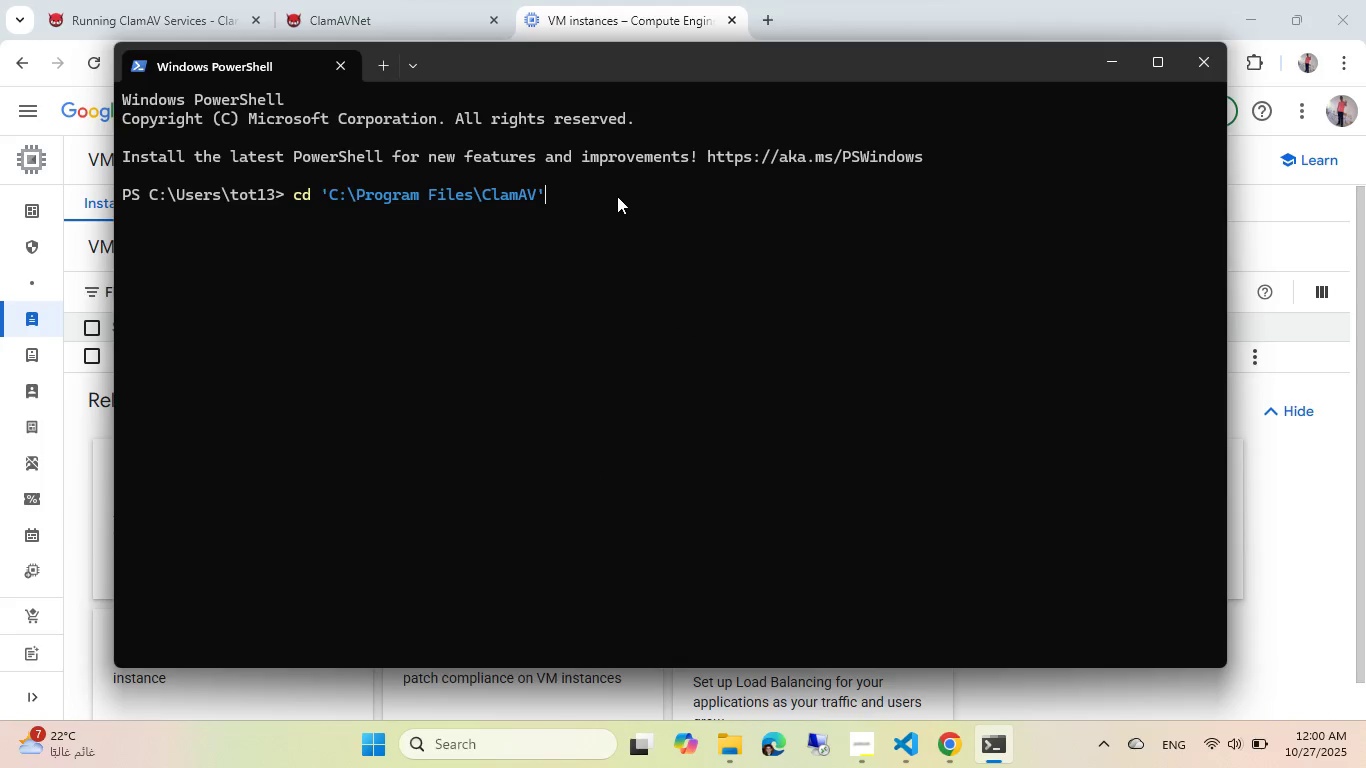 
key(ArrowUp)
 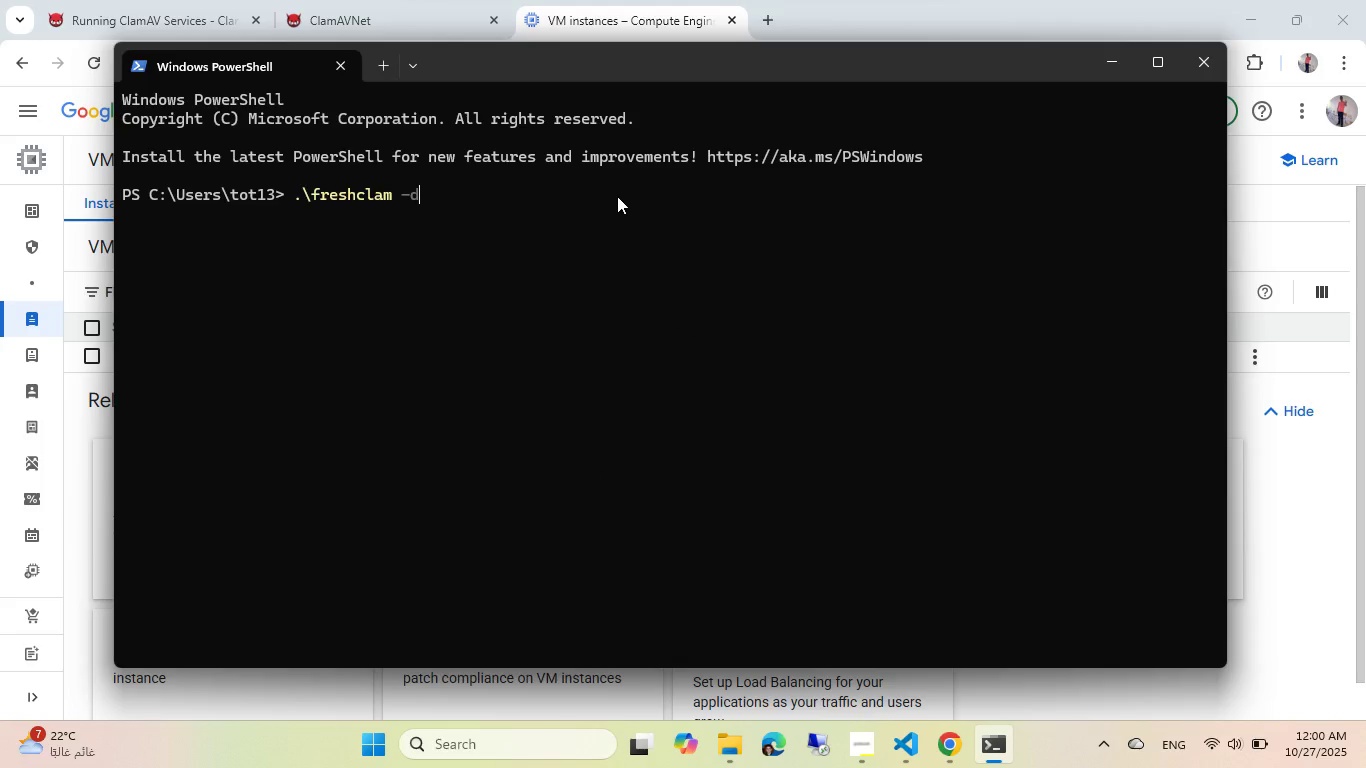 
key(ArrowDown)
 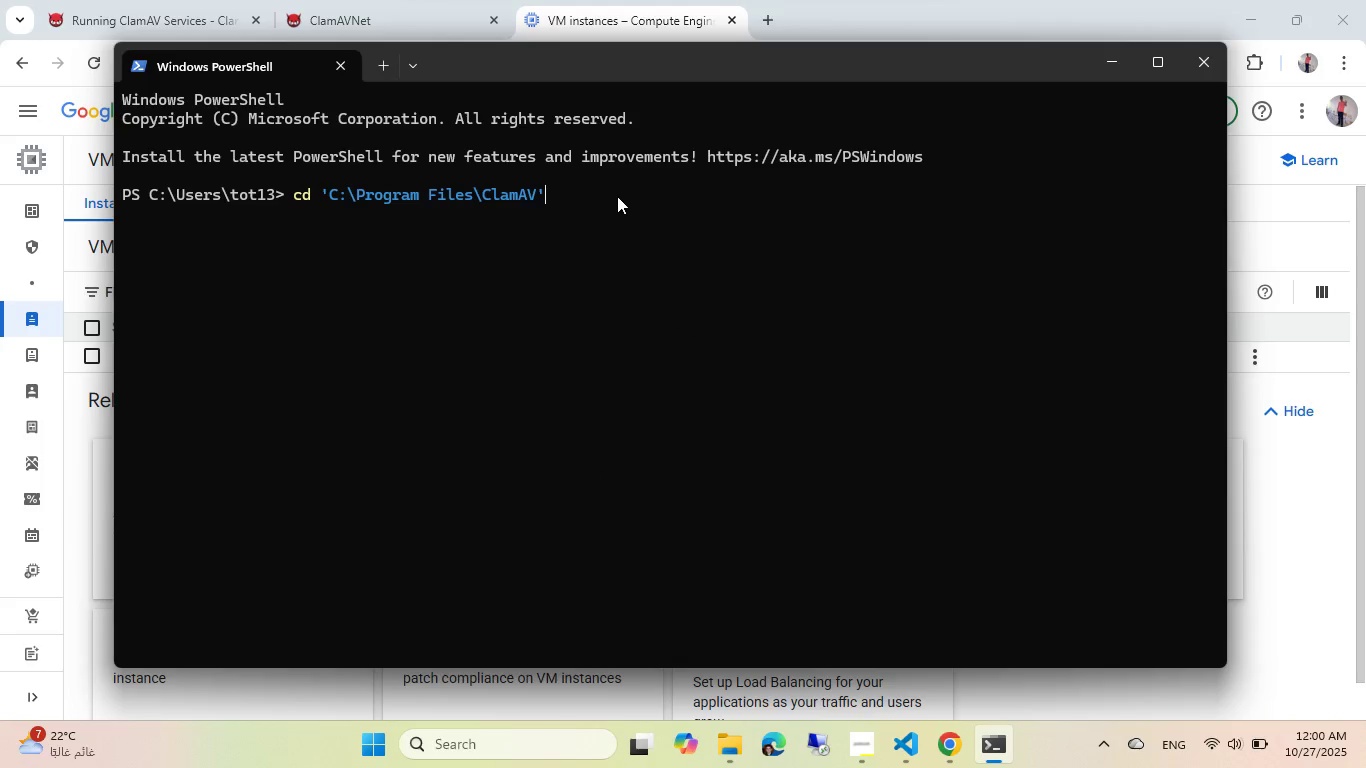 
key(Enter)
 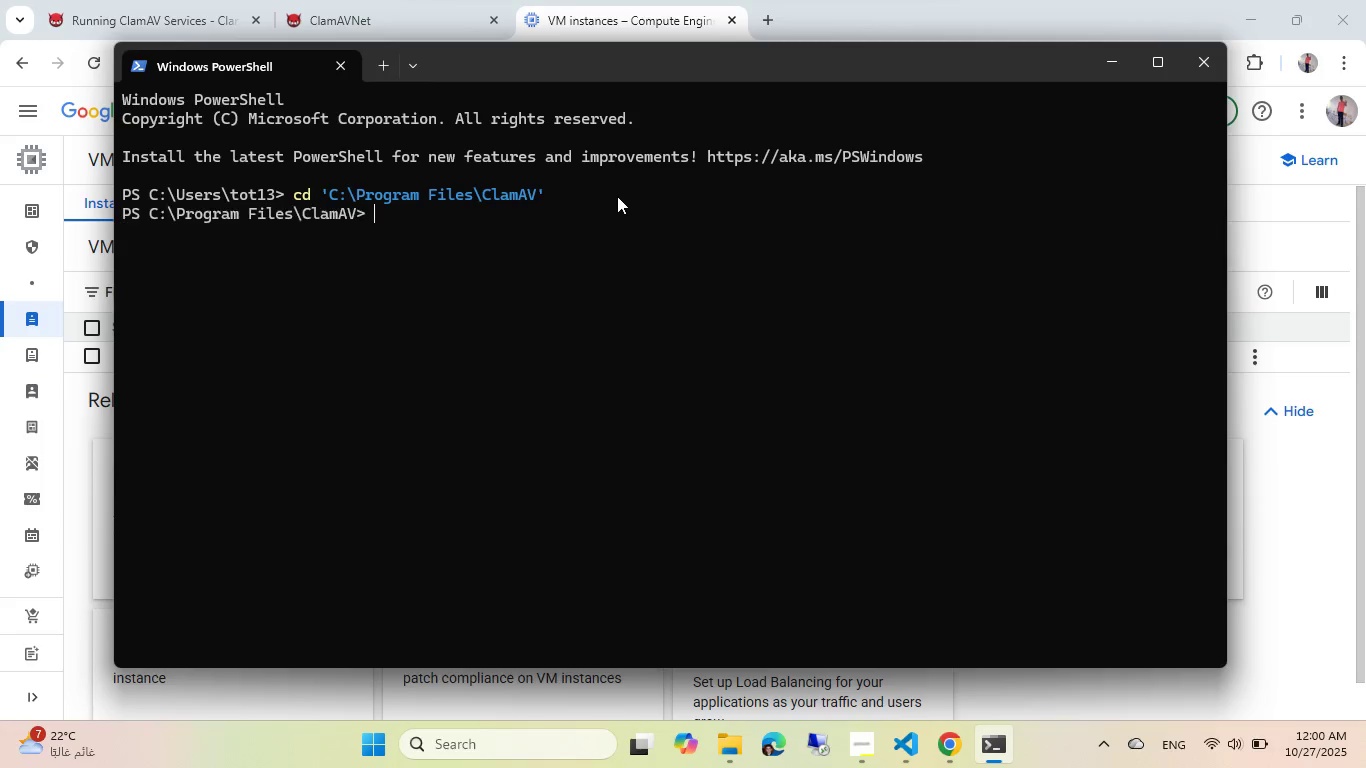 
key(ArrowUp)
 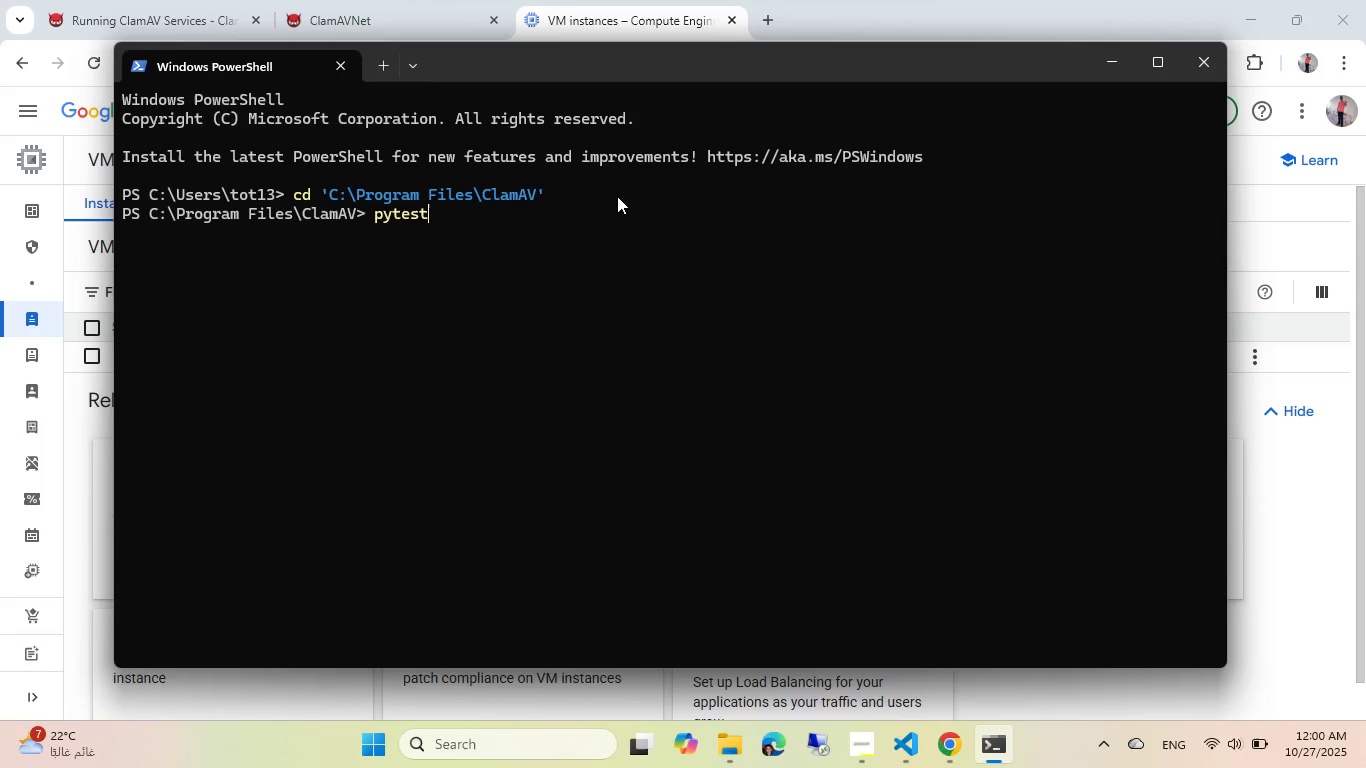 
key(ArrowUp)
 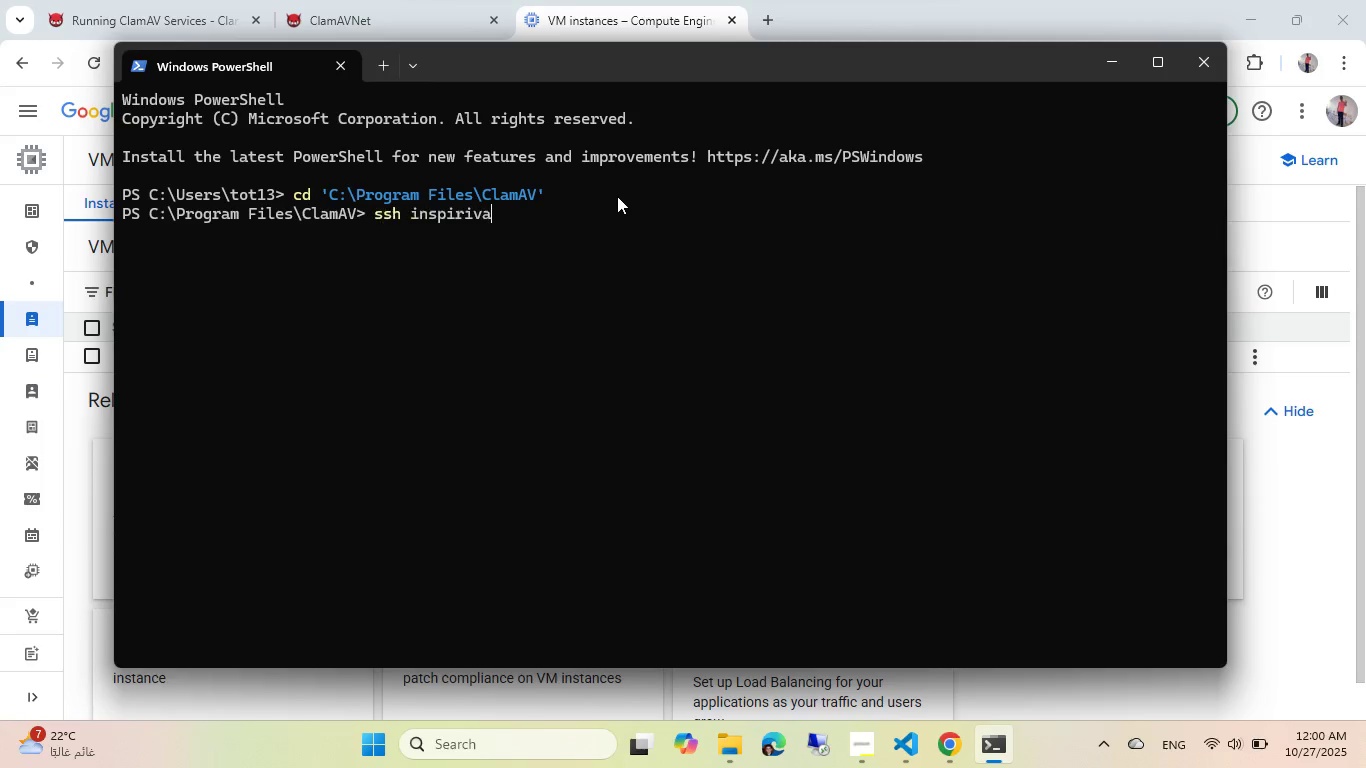 
key(ArrowUp)
 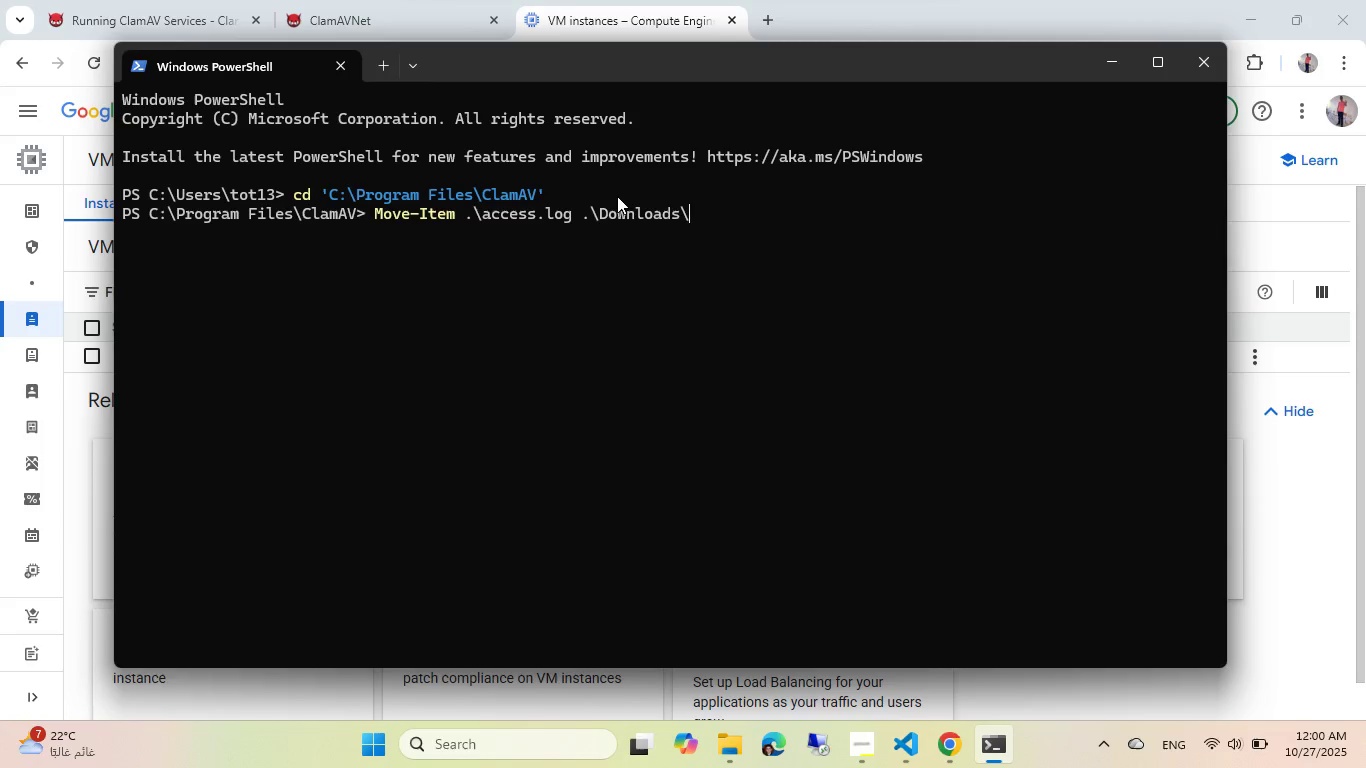 
key(ArrowUp)
 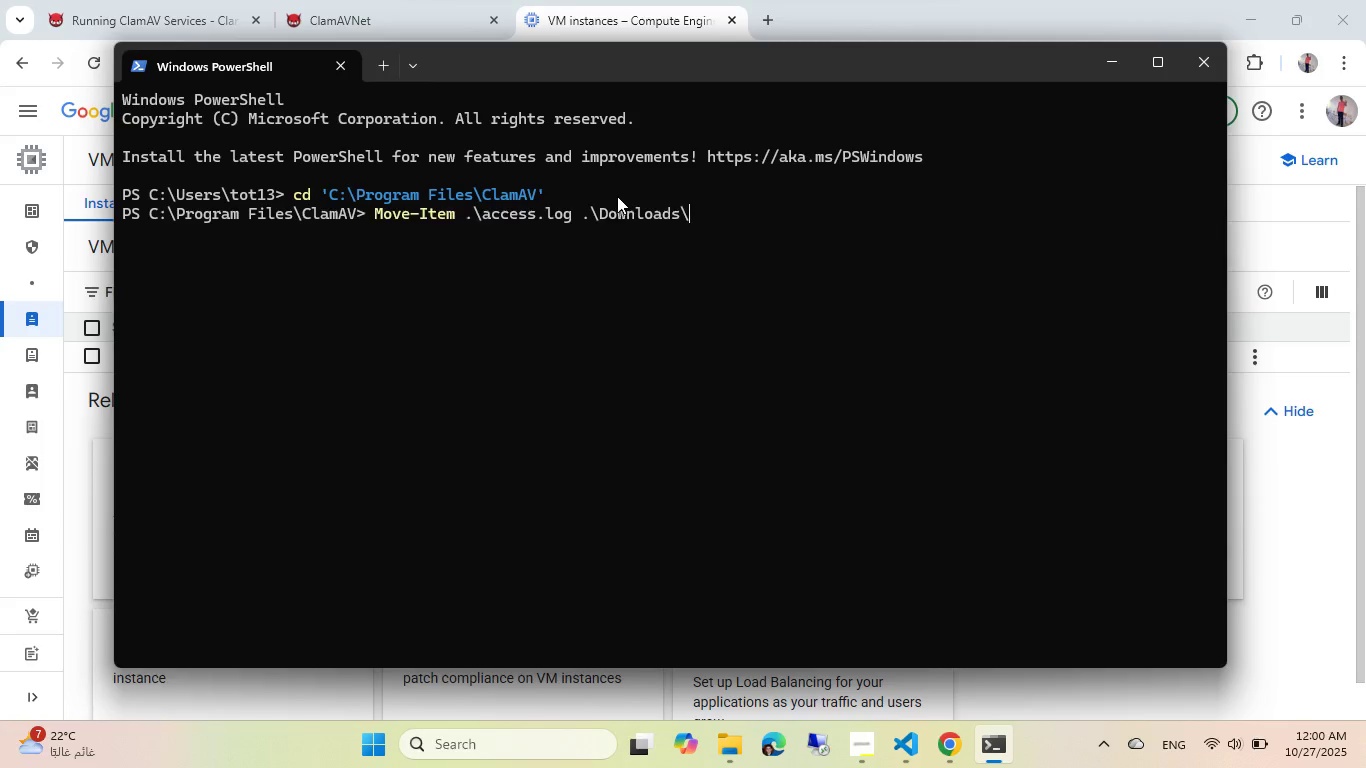 
key(ArrowUp)
 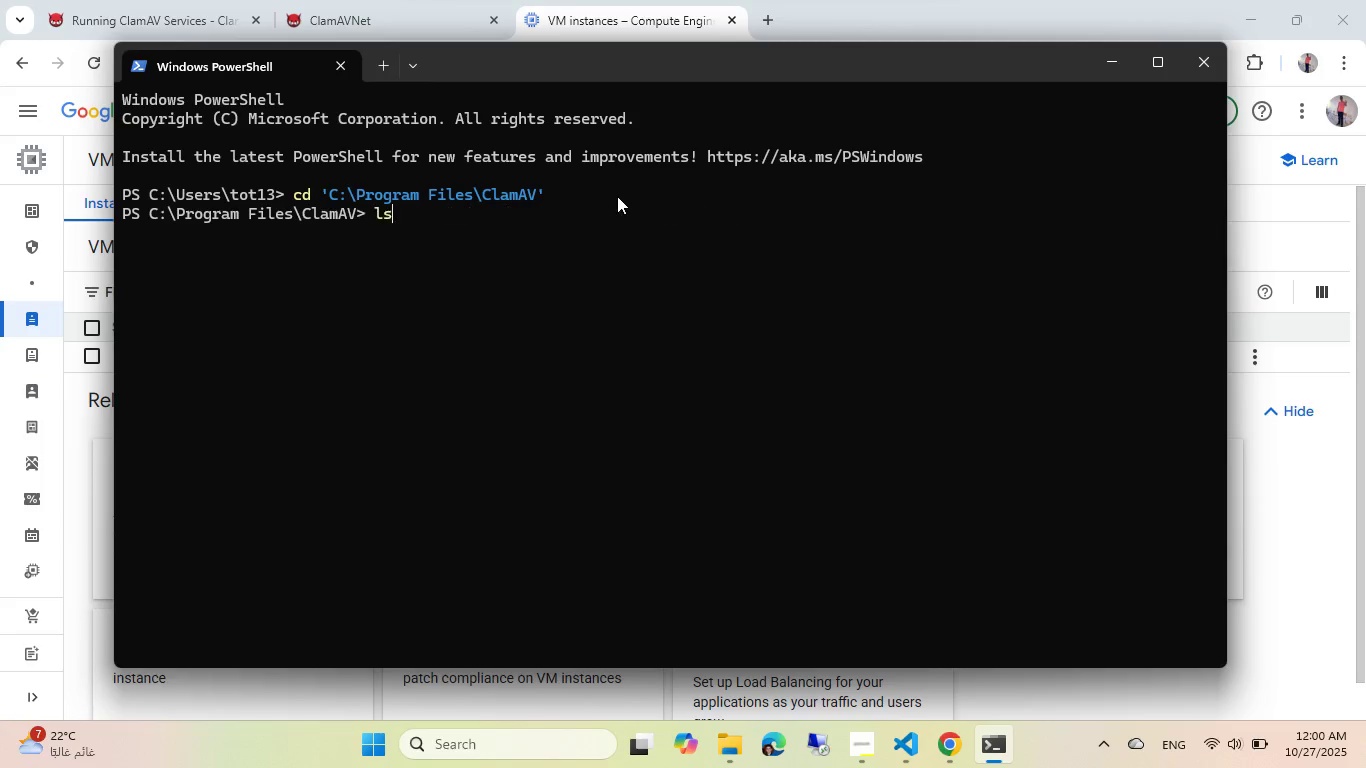 
key(ArrowUp)
 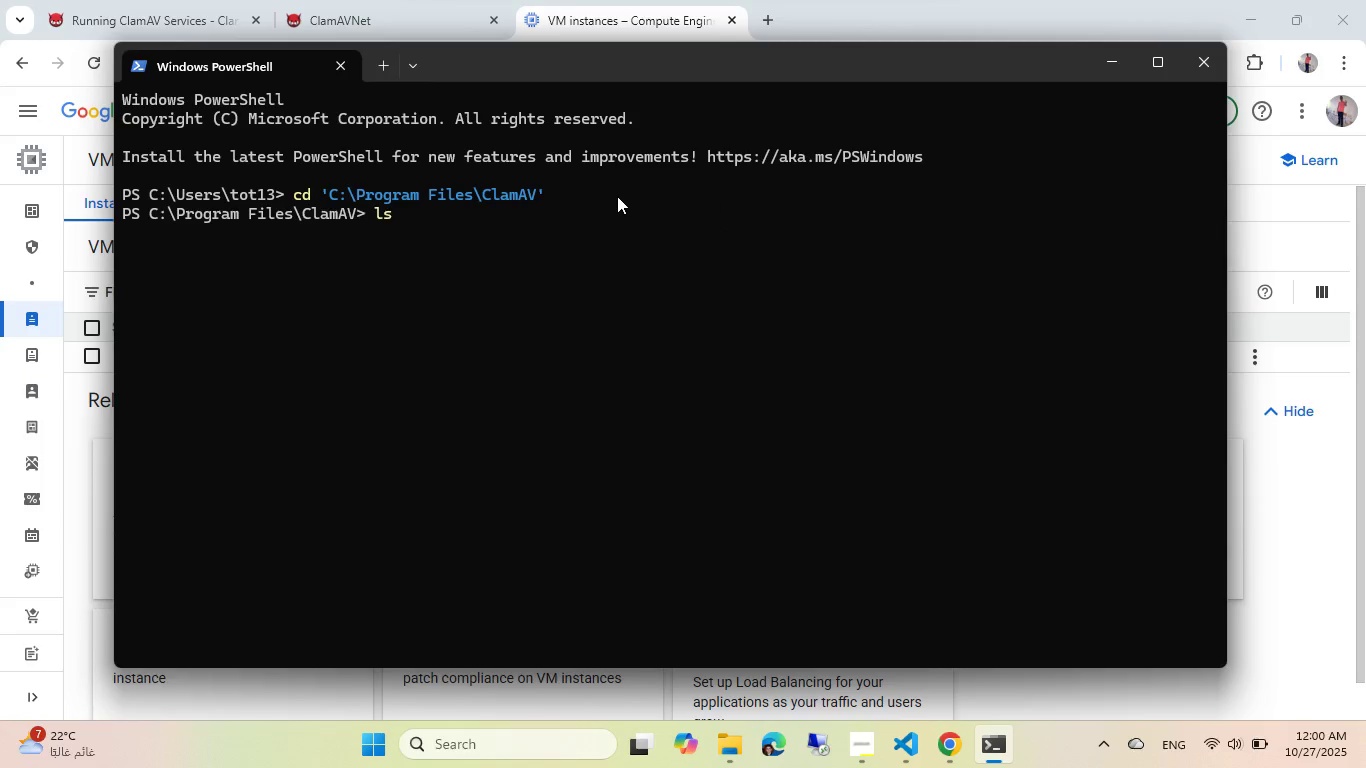 
key(ArrowUp)
 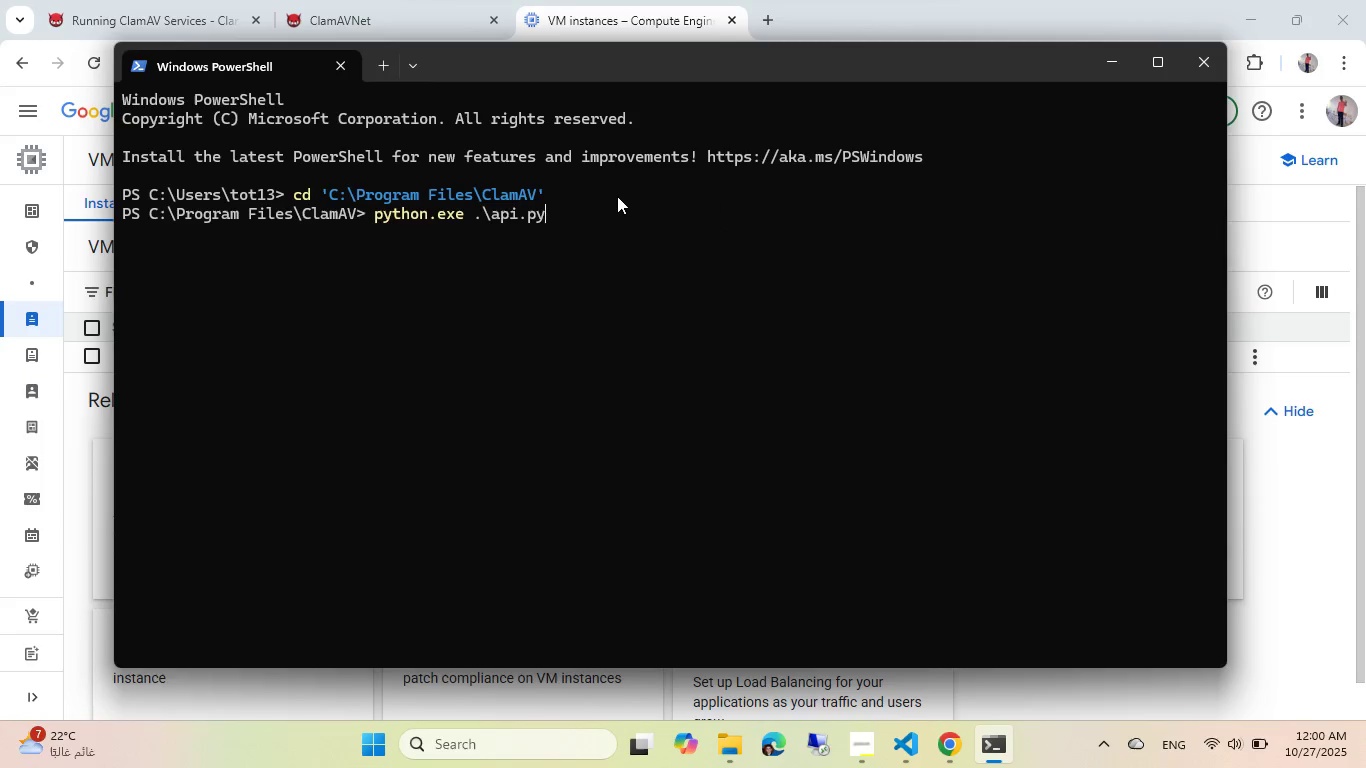 
key(ArrowUp)
 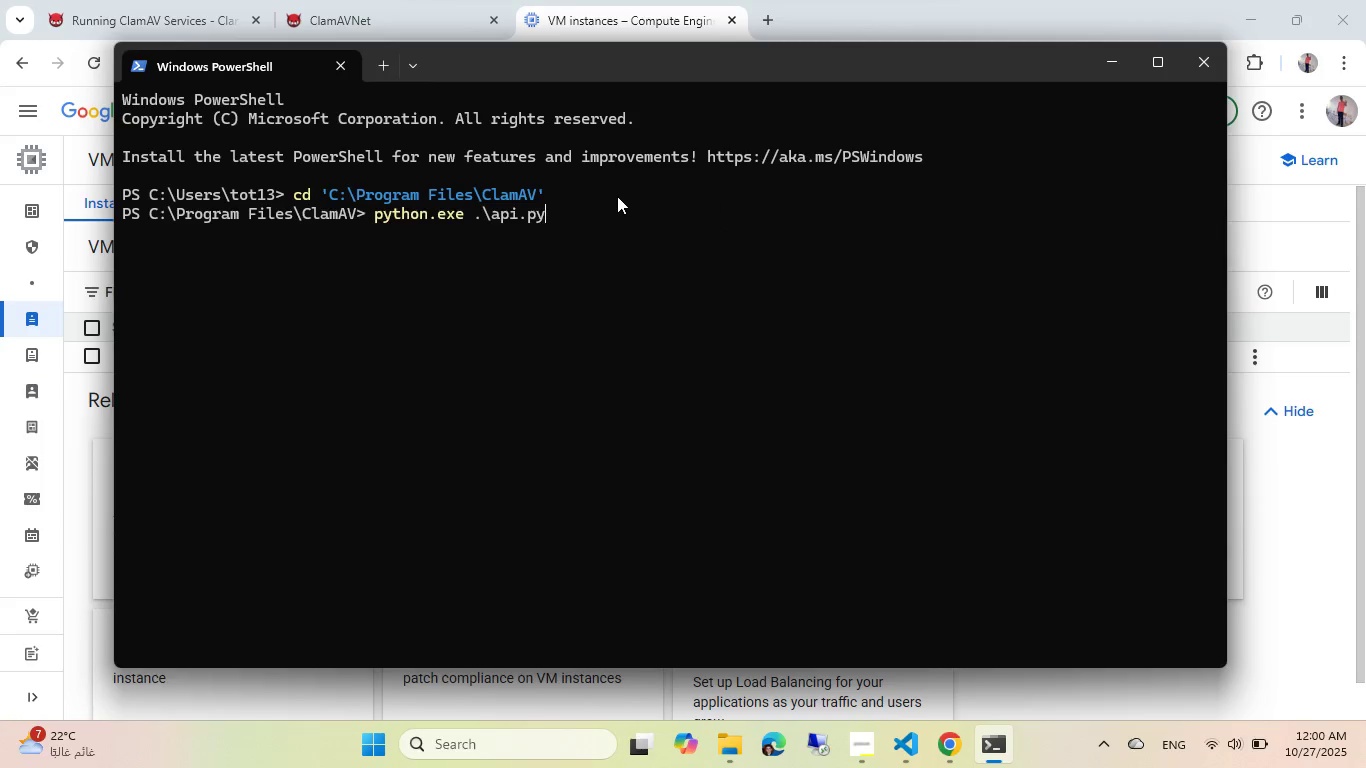 
key(ArrowUp)
 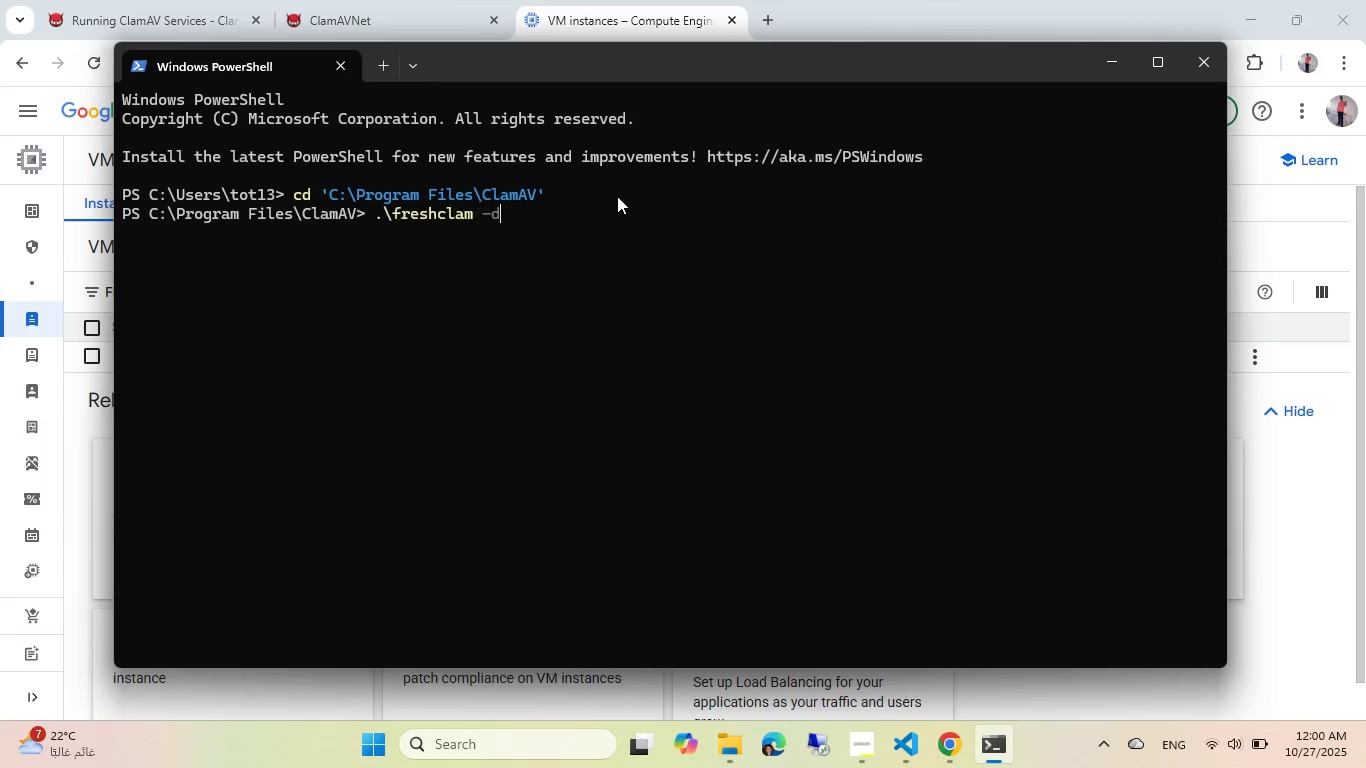 
key(ArrowUp)
 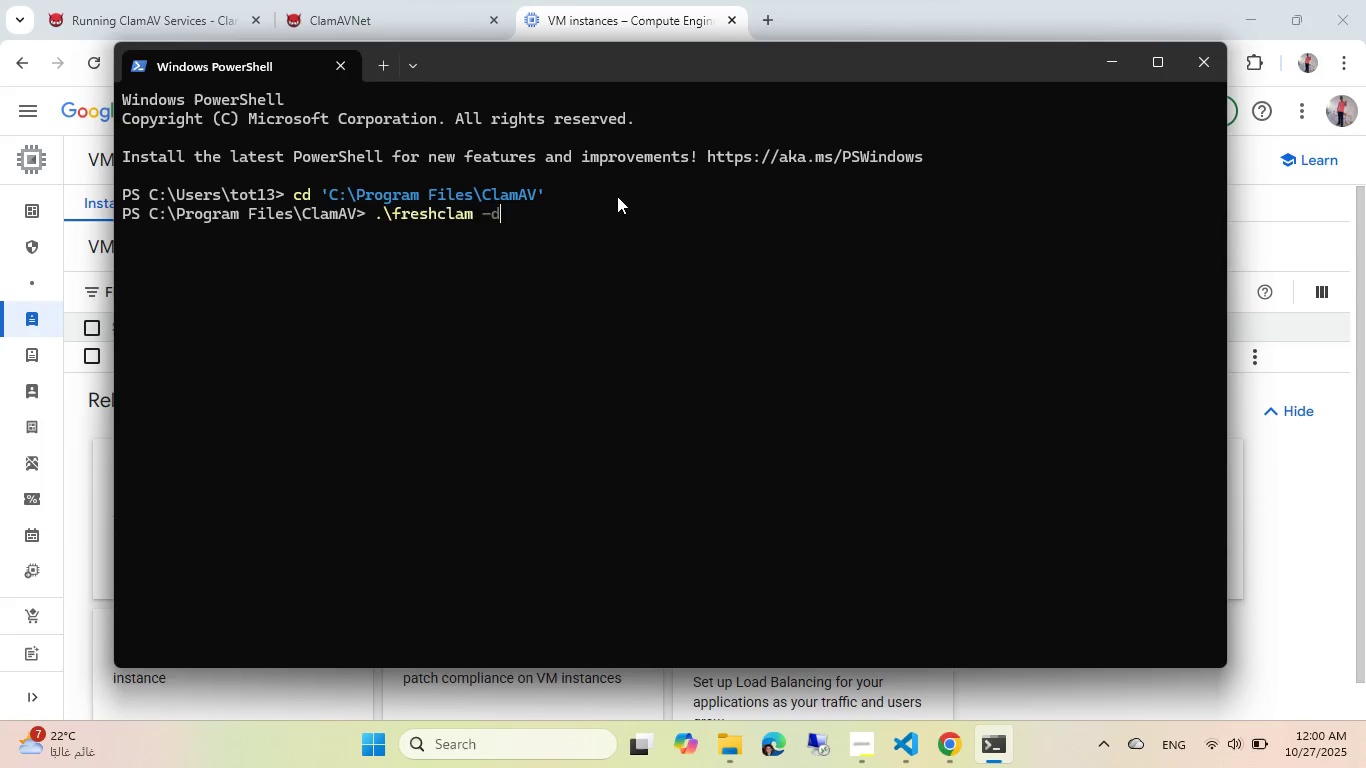 
key(ArrowUp)
 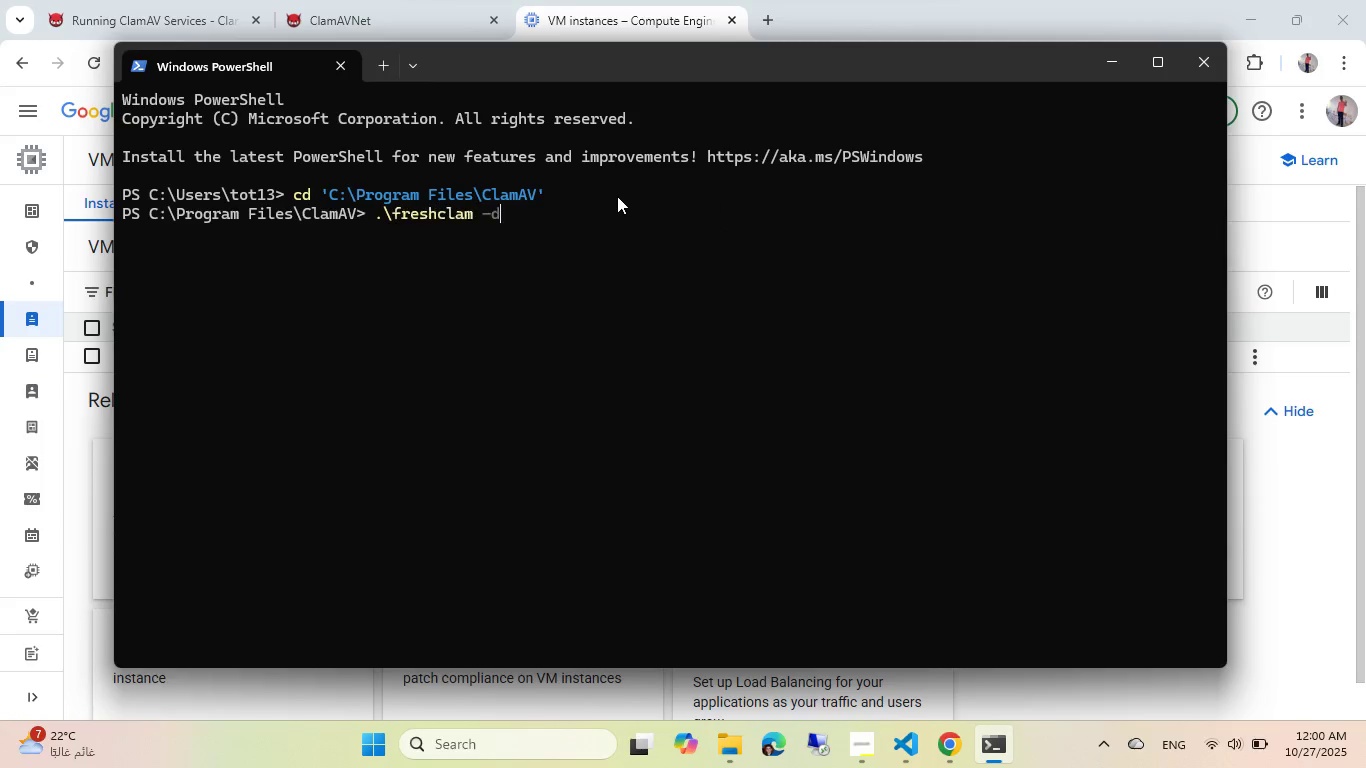 
key(ArrowDown)
 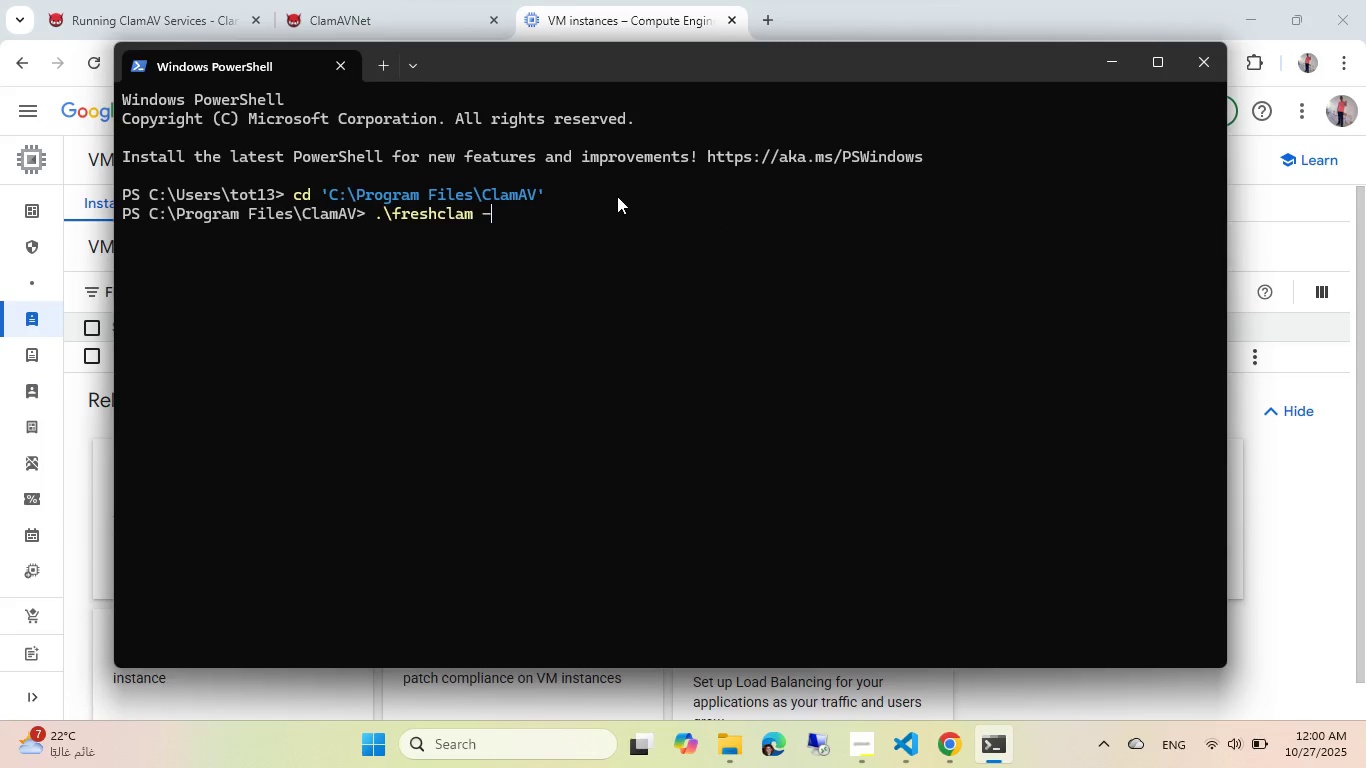 
key(Backspace)
key(Backspace)
type(--install )
key(Backspace)
type(0s)
key(Backspace)
key(Backspace)
type(-seri)
key(Backspace)
type(vice)
 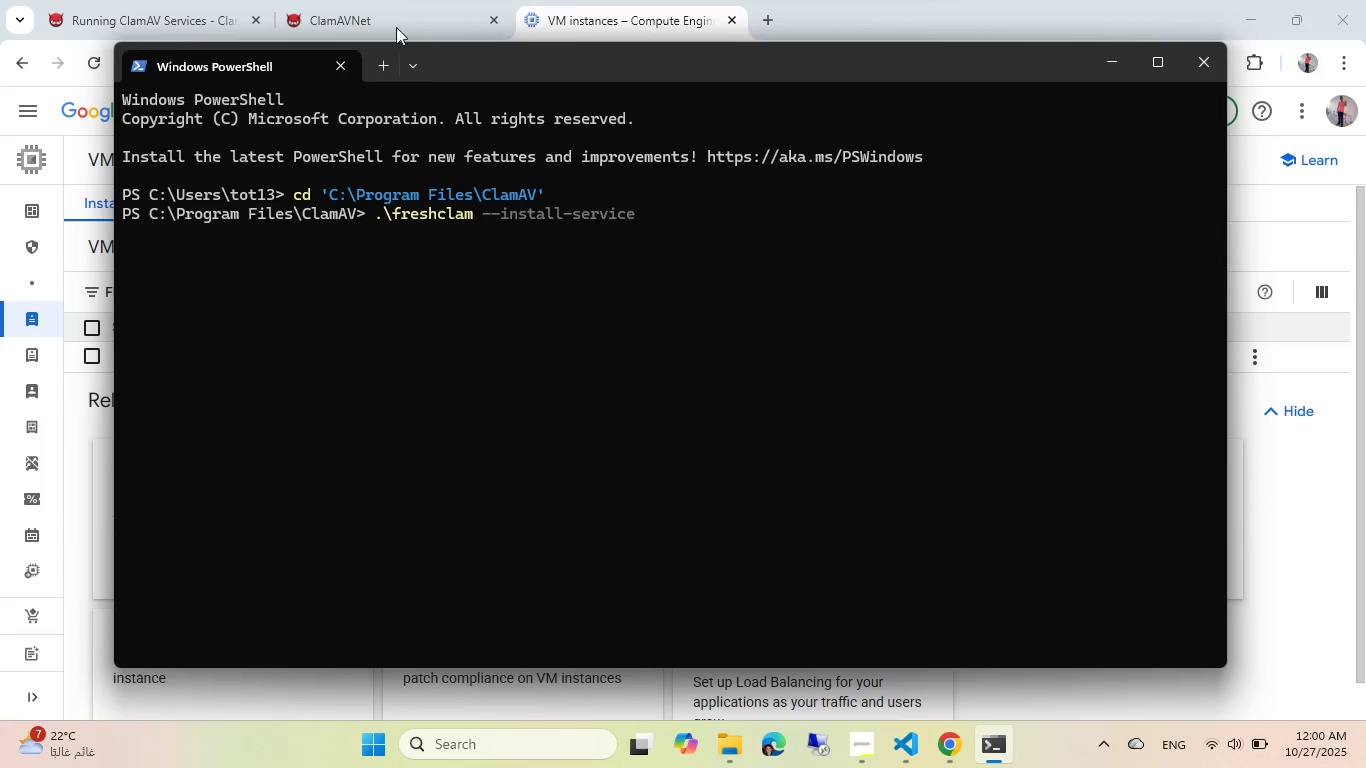 
left_click([396, 20])
 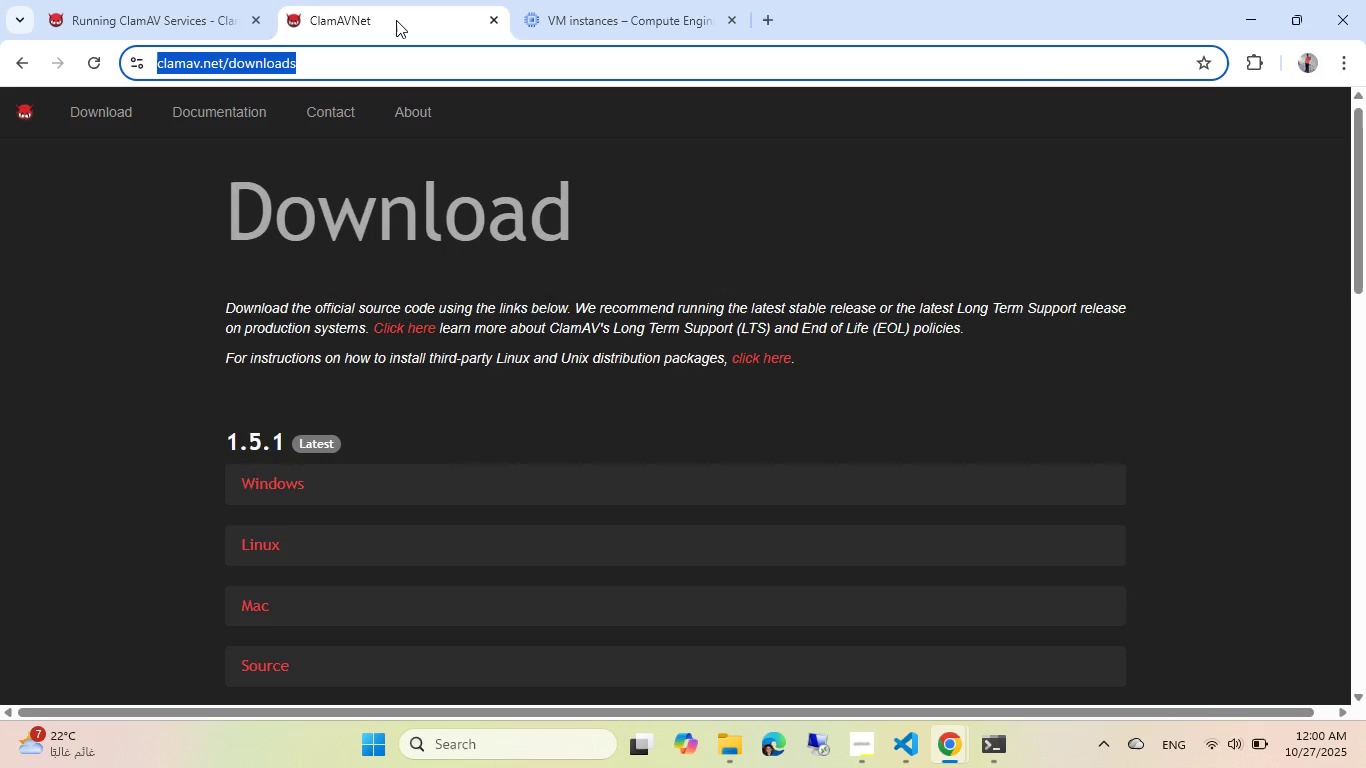 
left_click([396, 20])
 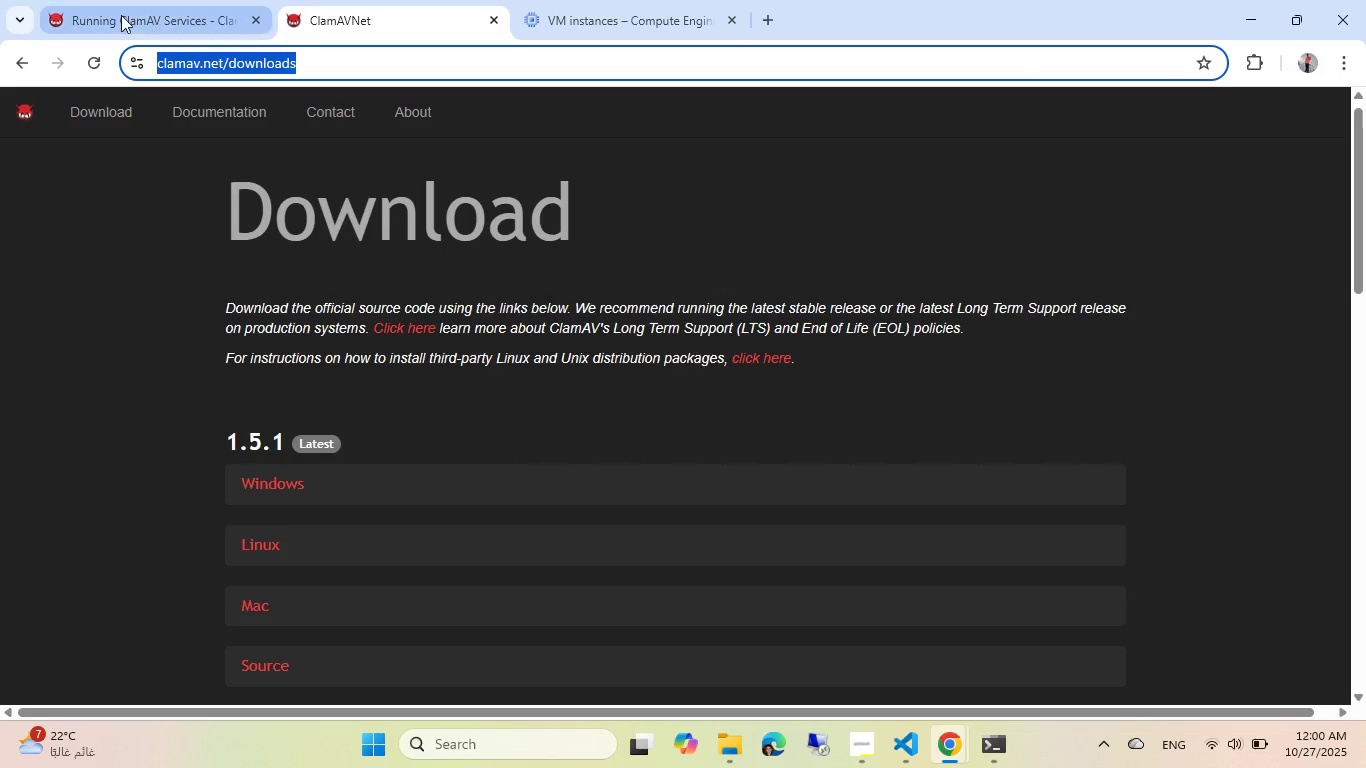 
left_click([121, 15])
 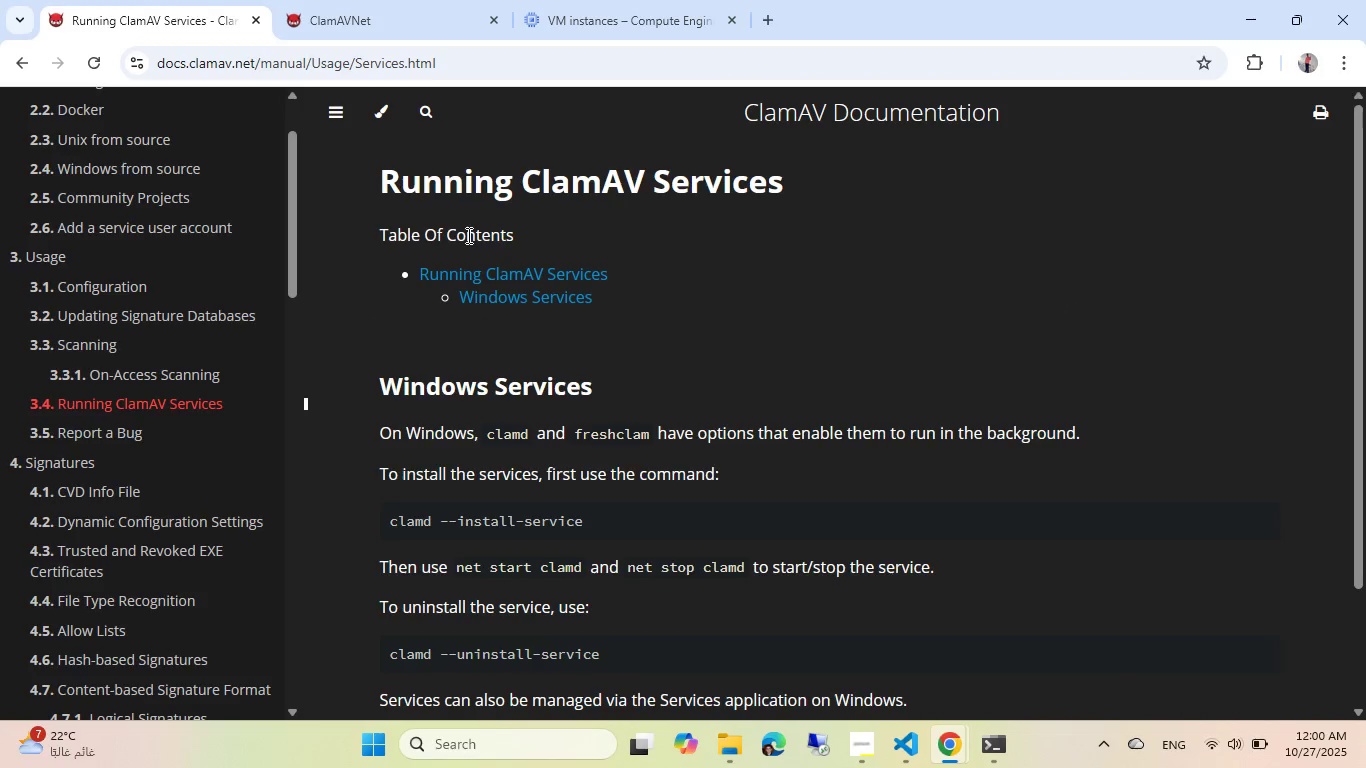 
scroll: coordinate [467, 235], scroll_direction: down, amount: 2.0
 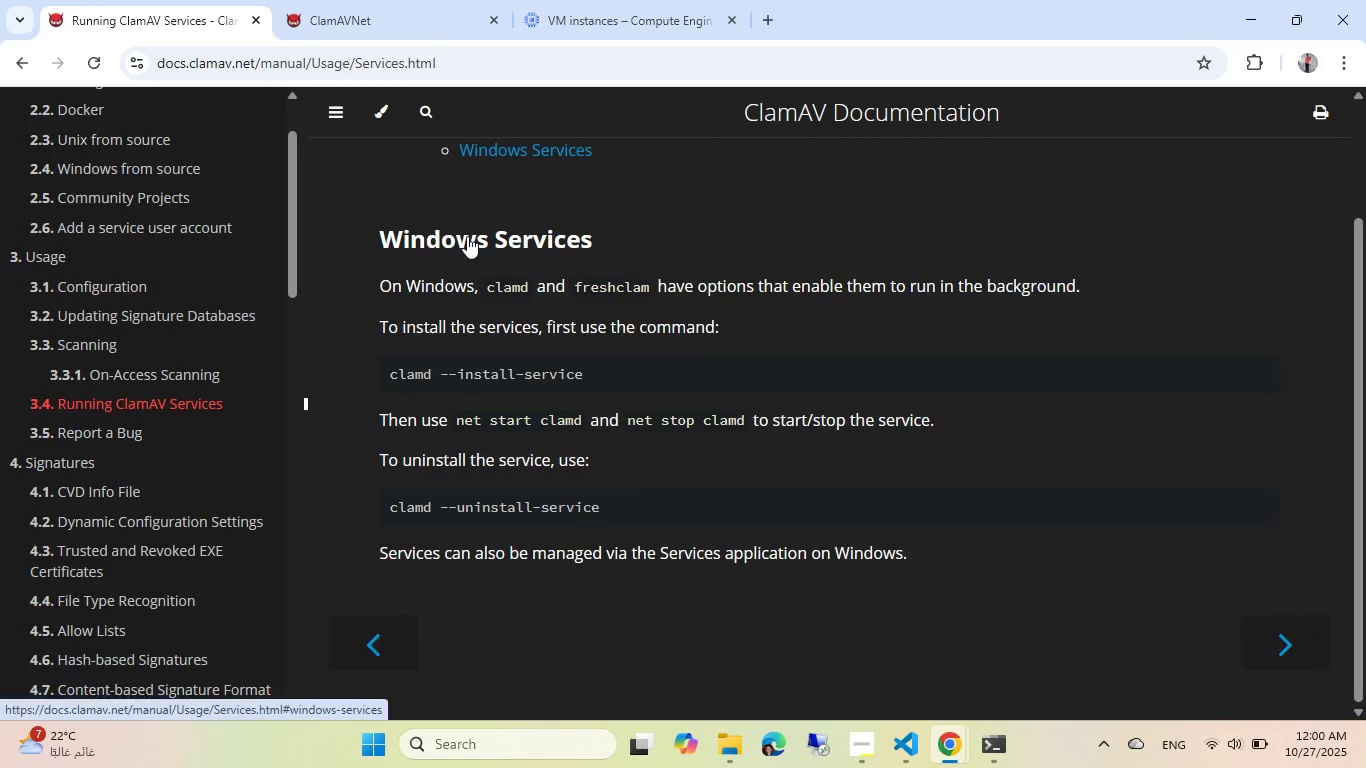 
key(Alt+AltLeft)
 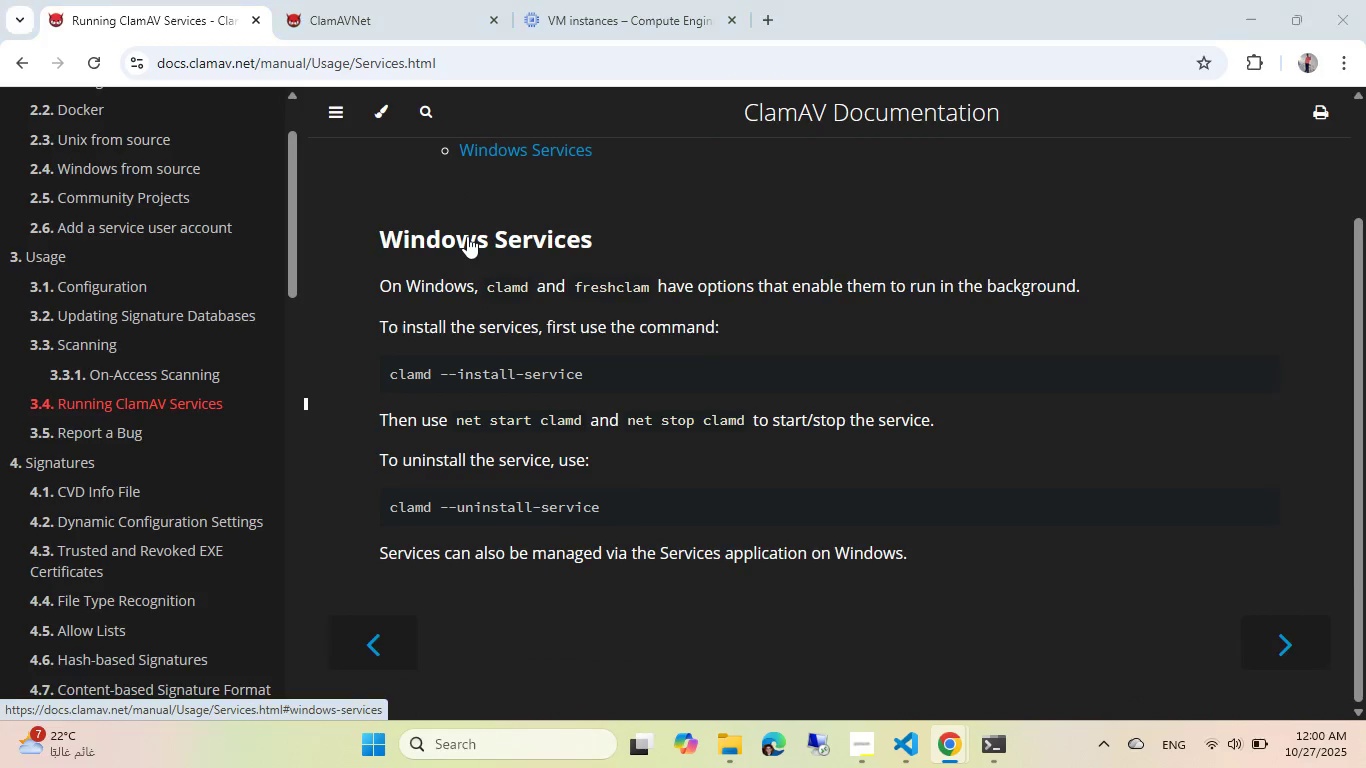 
key(Alt+Tab)
 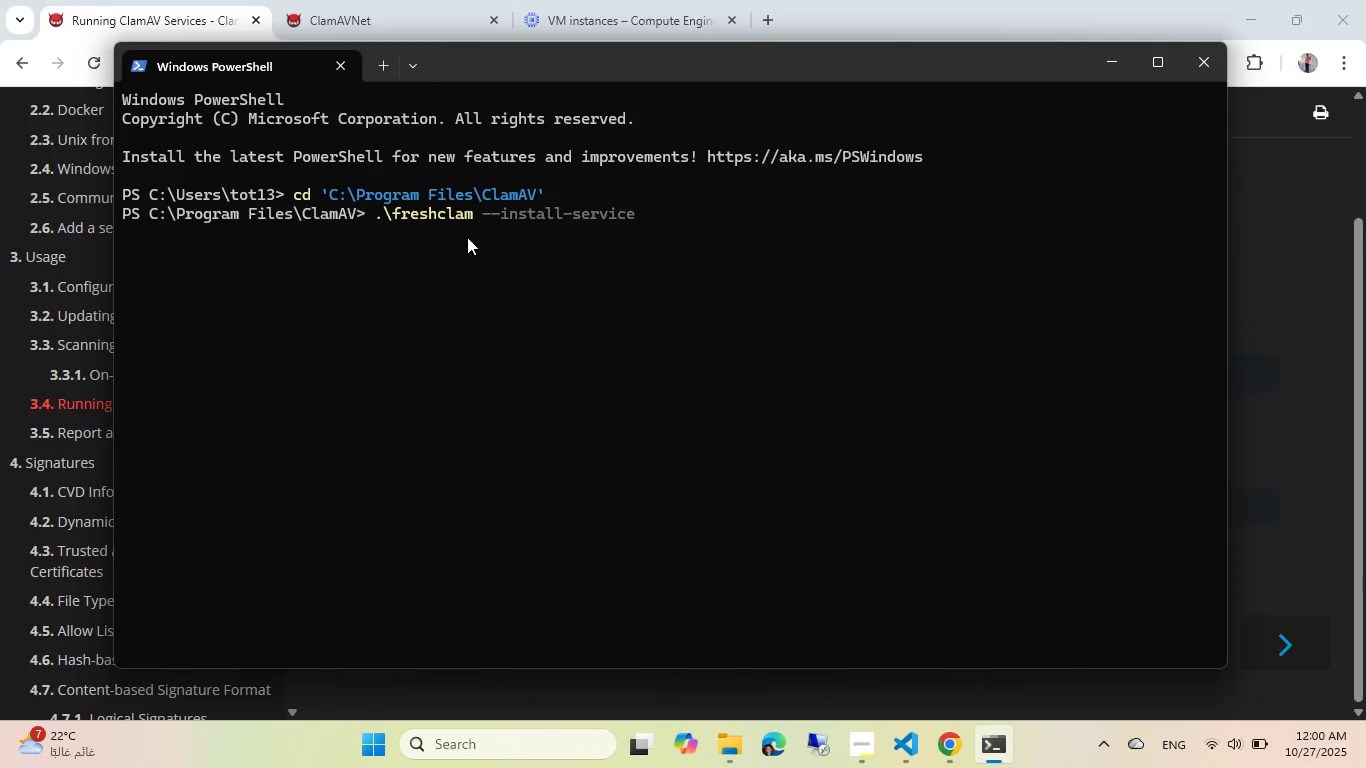 
key(NumpadEnter)
 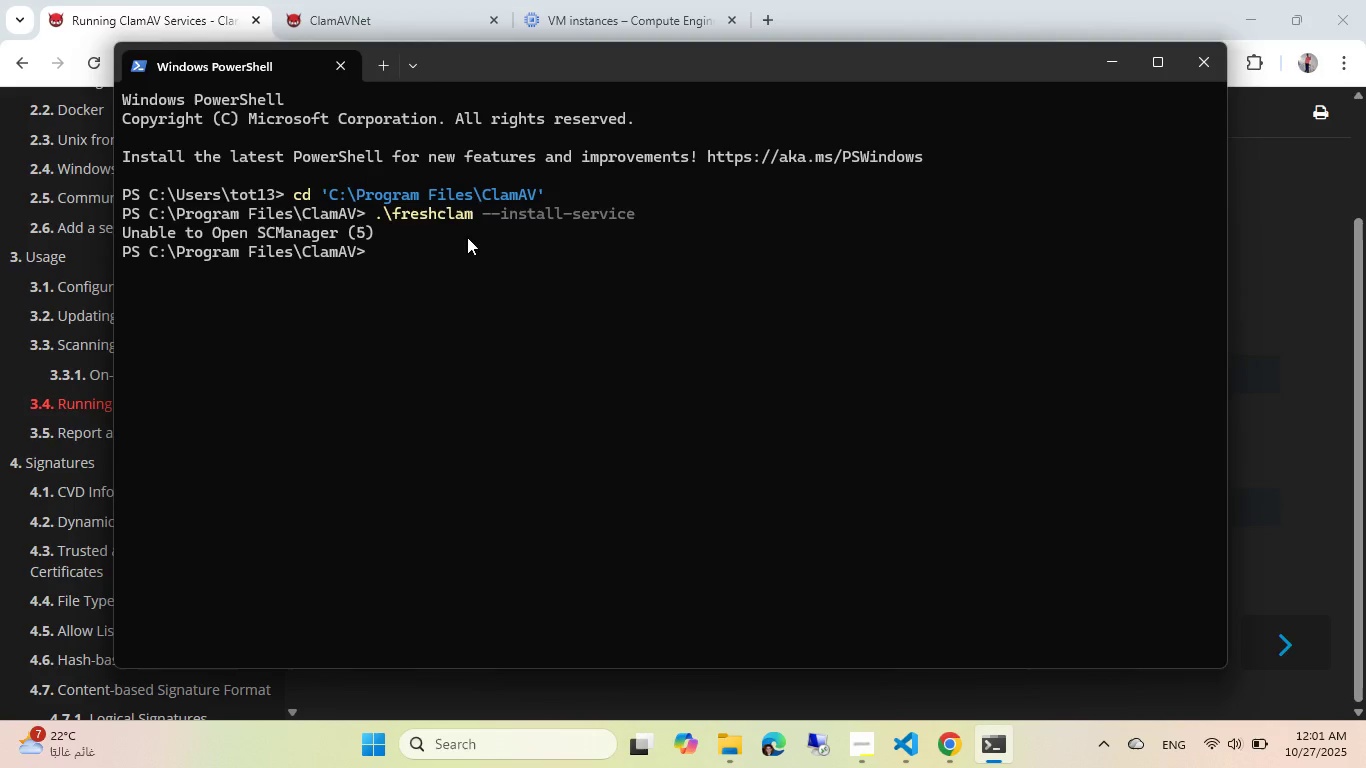 
wait(61.52)
 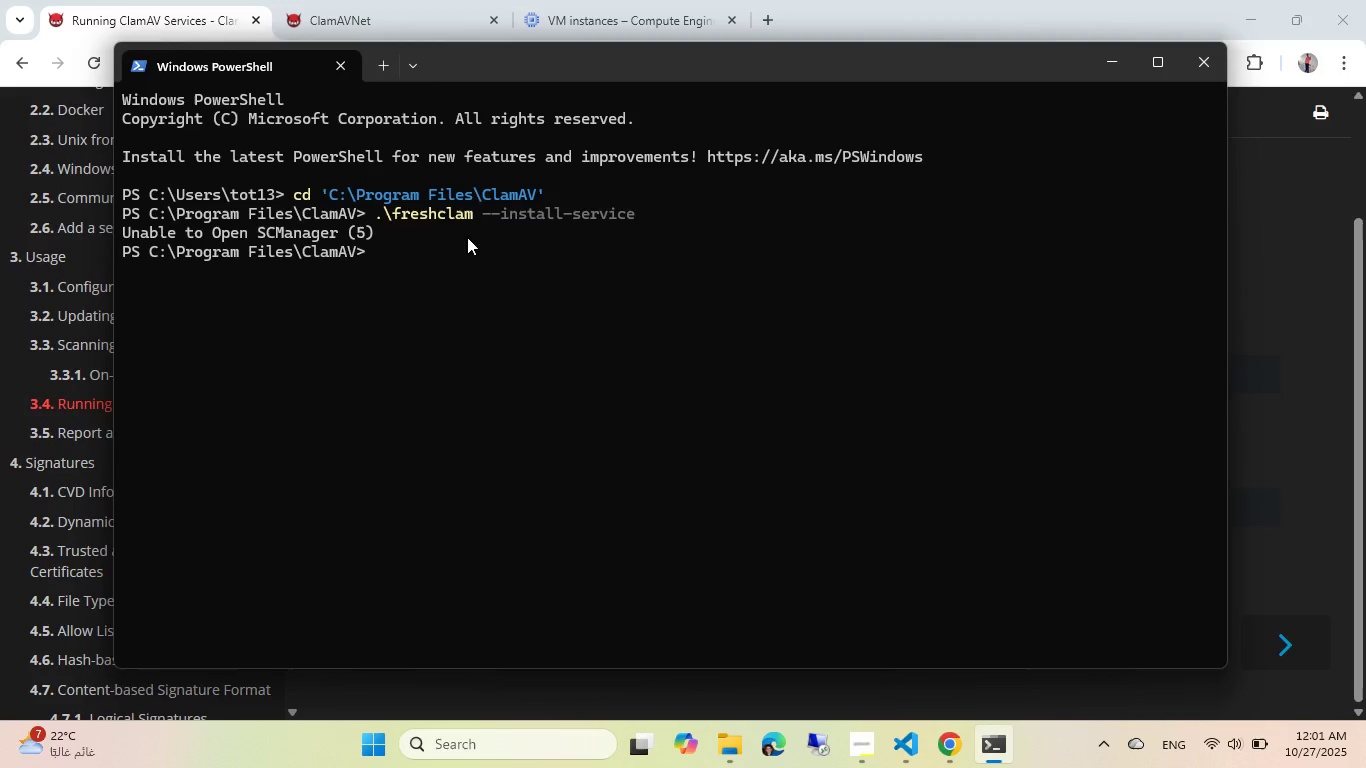 
key(Control+ControlLeft)
 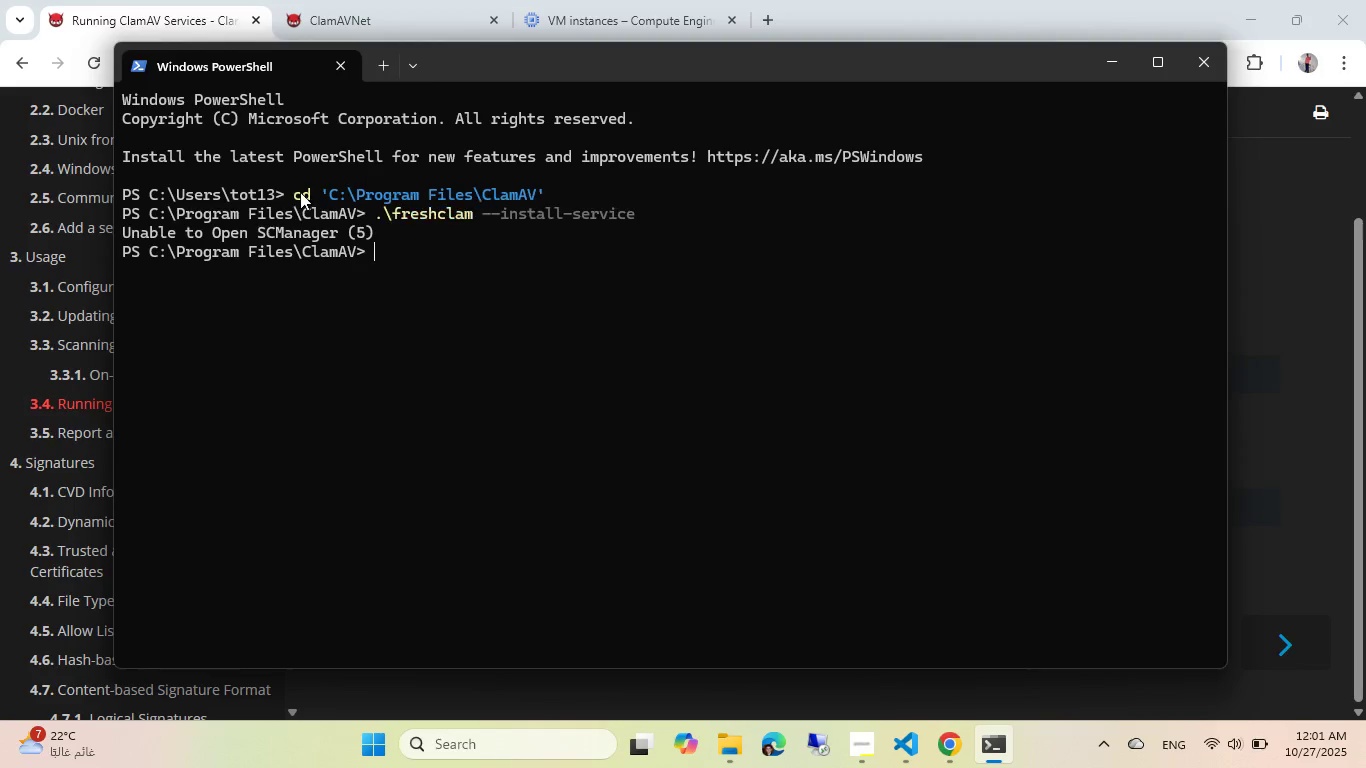 
key(Control+C)
 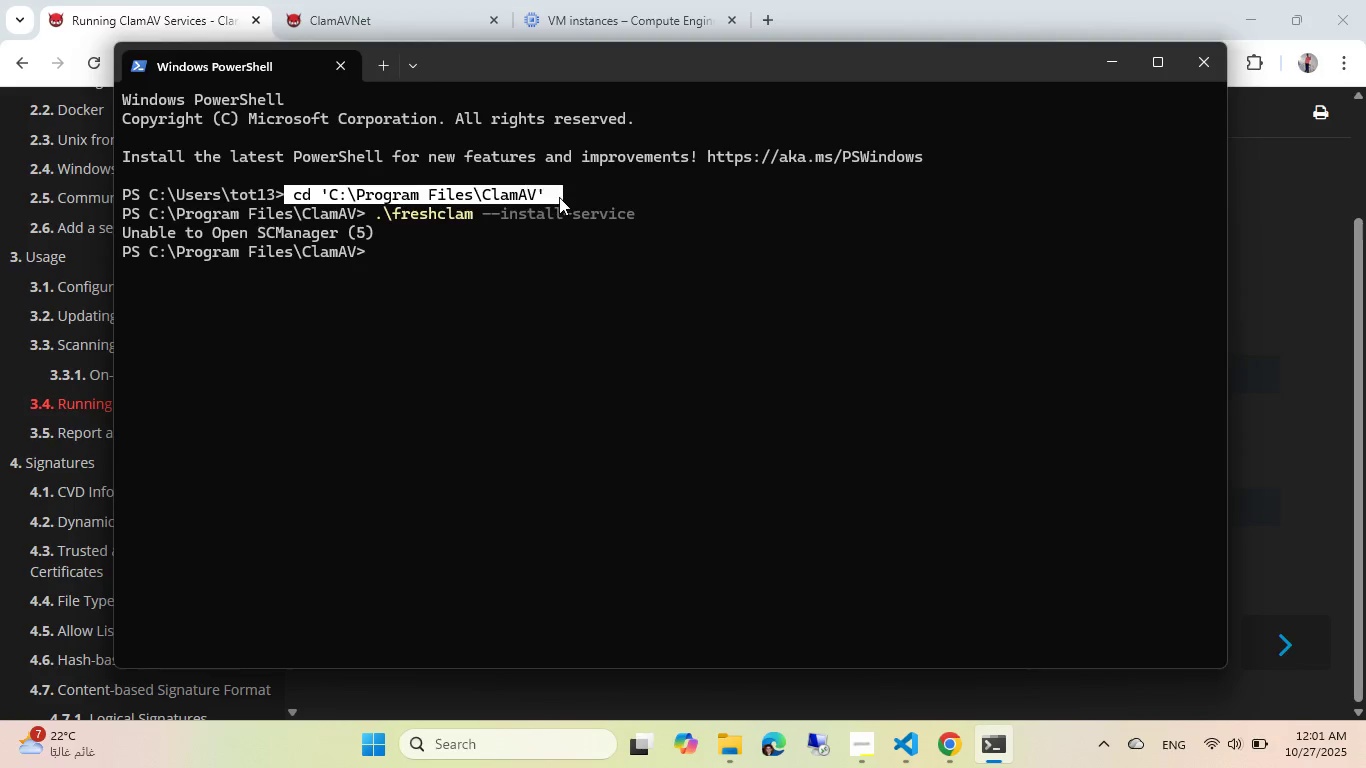 
key(Control+ControlLeft)
 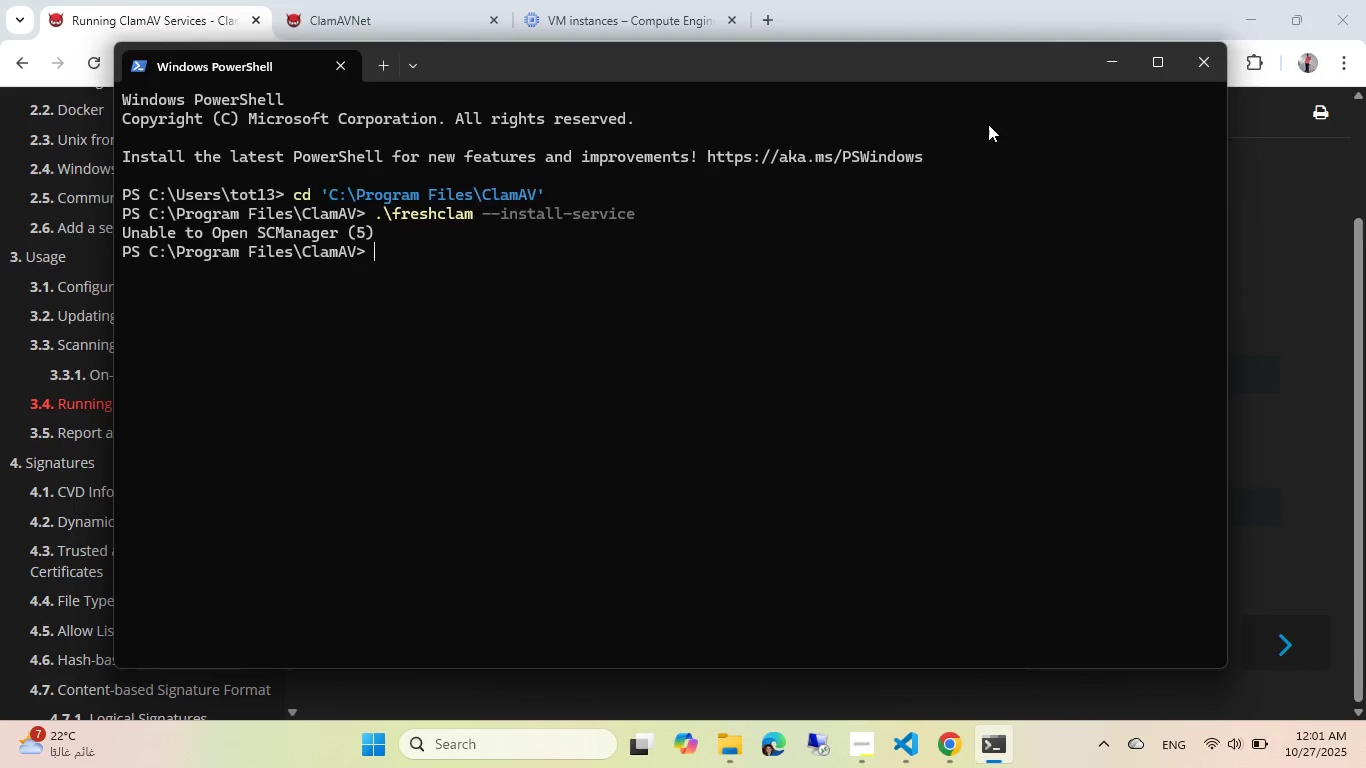 
key(Control+C)
 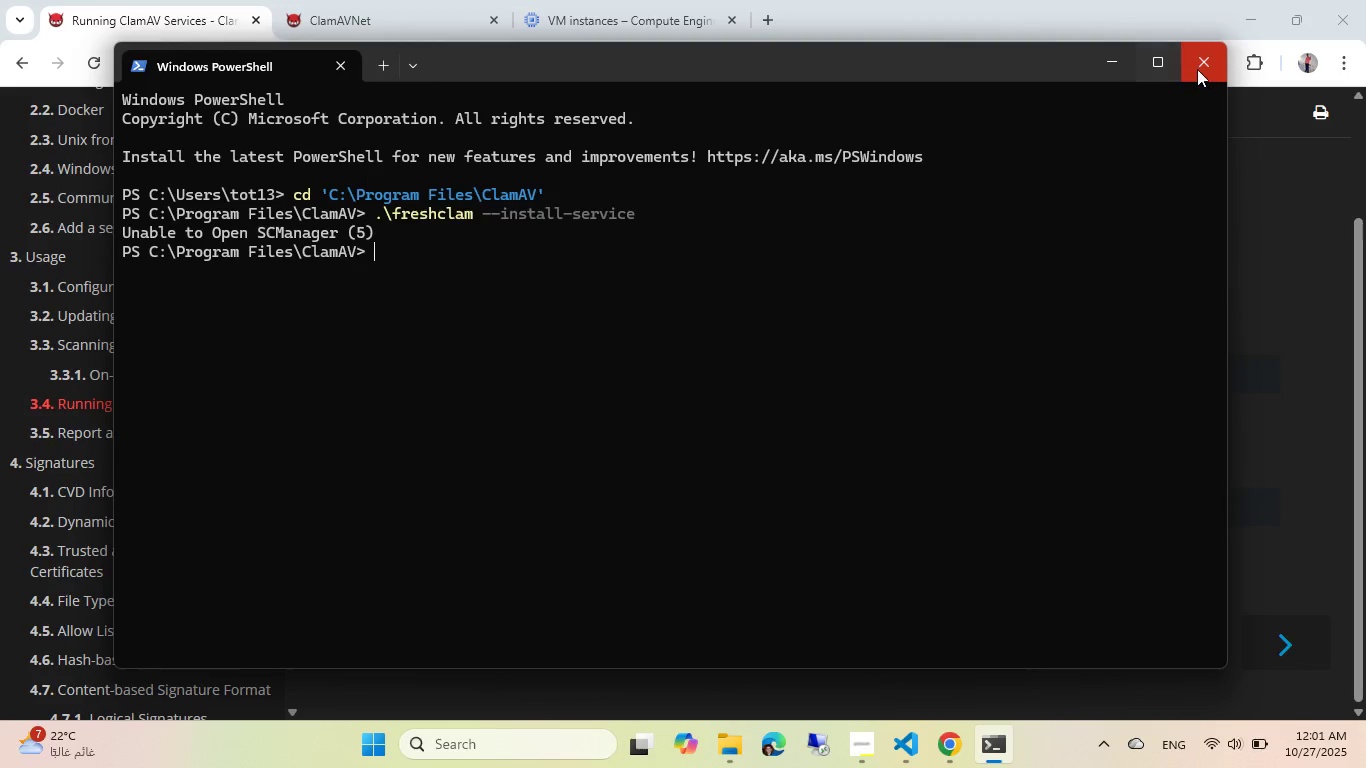 
left_click([1197, 69])
 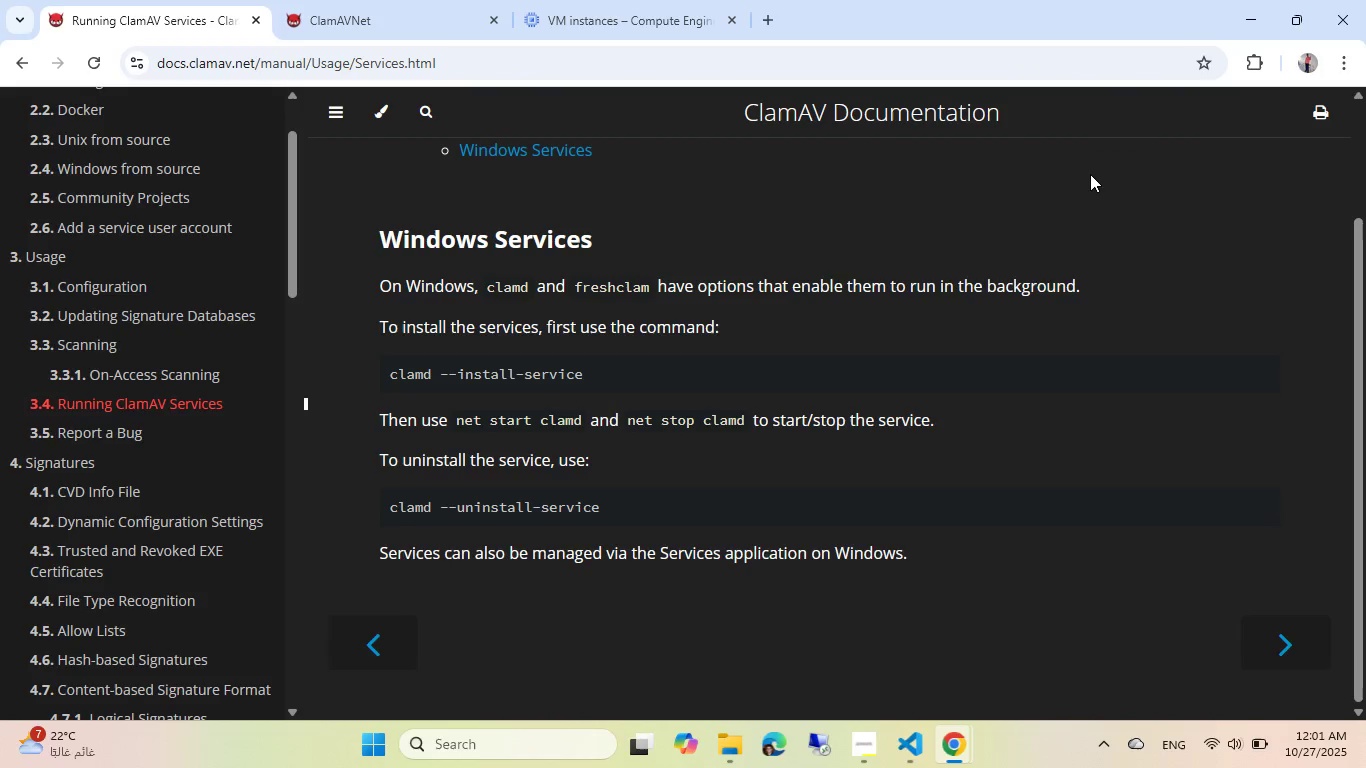 
key(Meta+MetaLeft)
 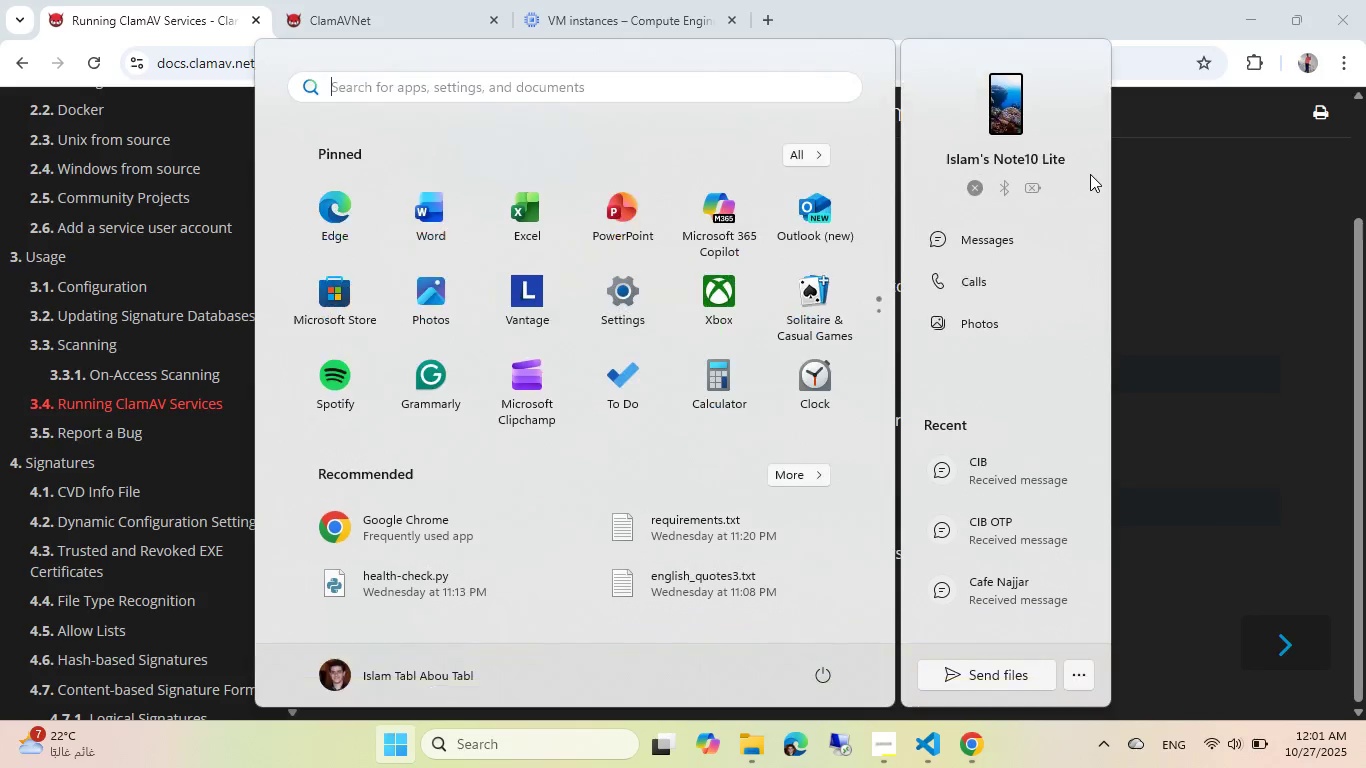 
type(pow)
 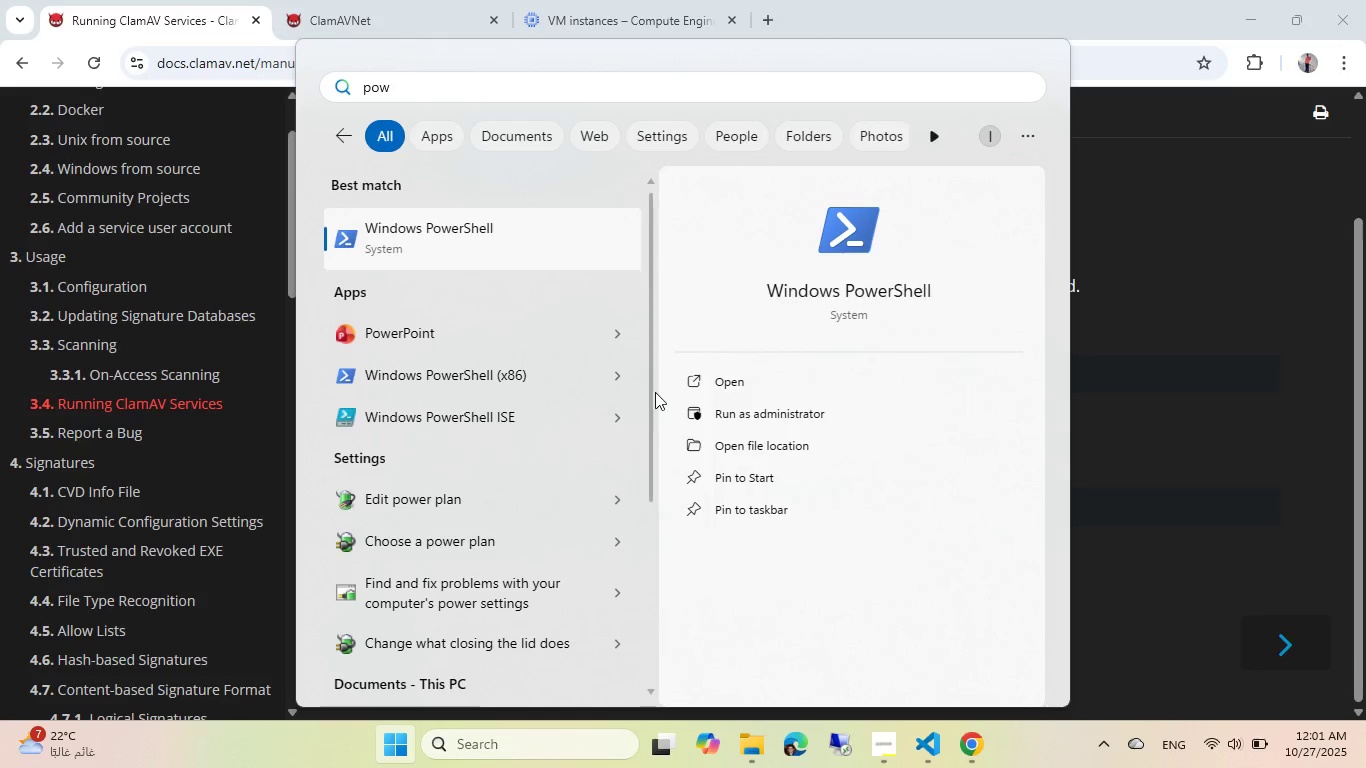 
left_click([776, 412])
 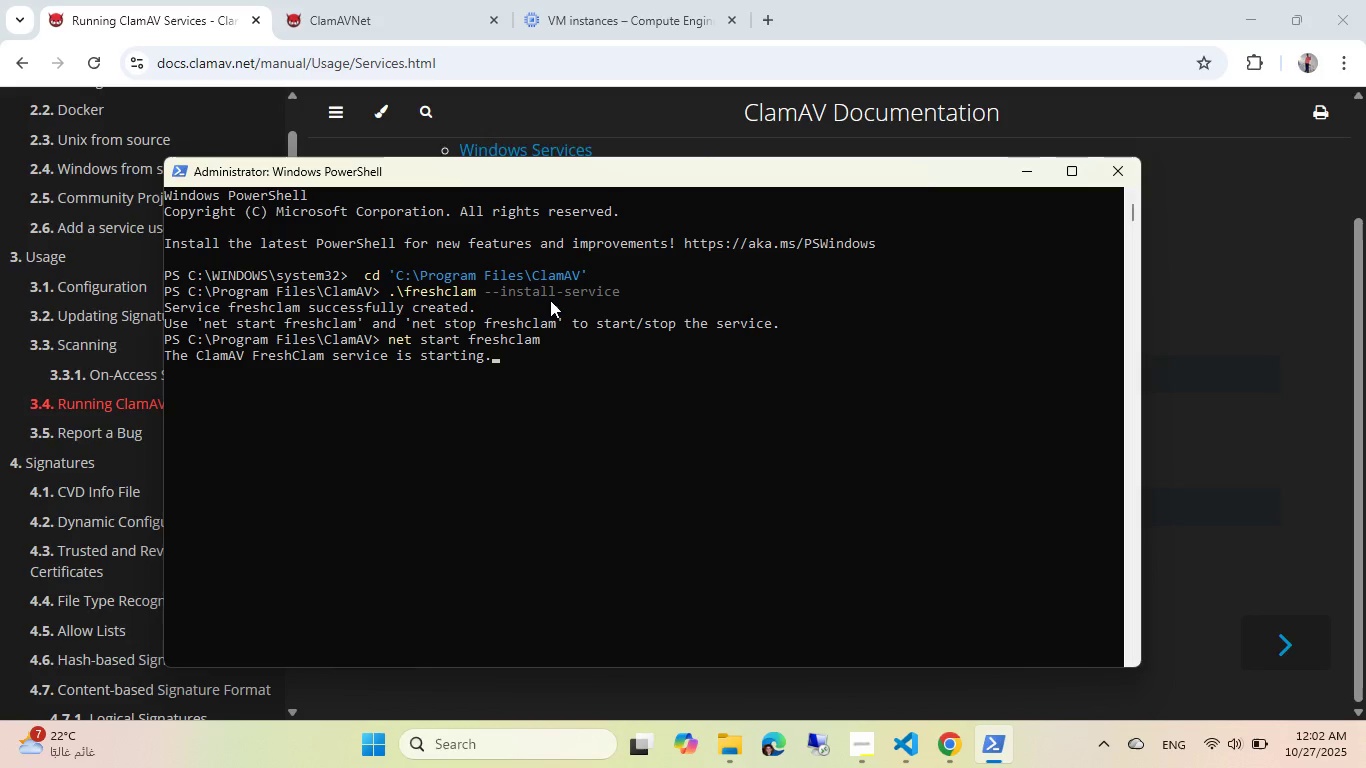 
wait(27.48)
 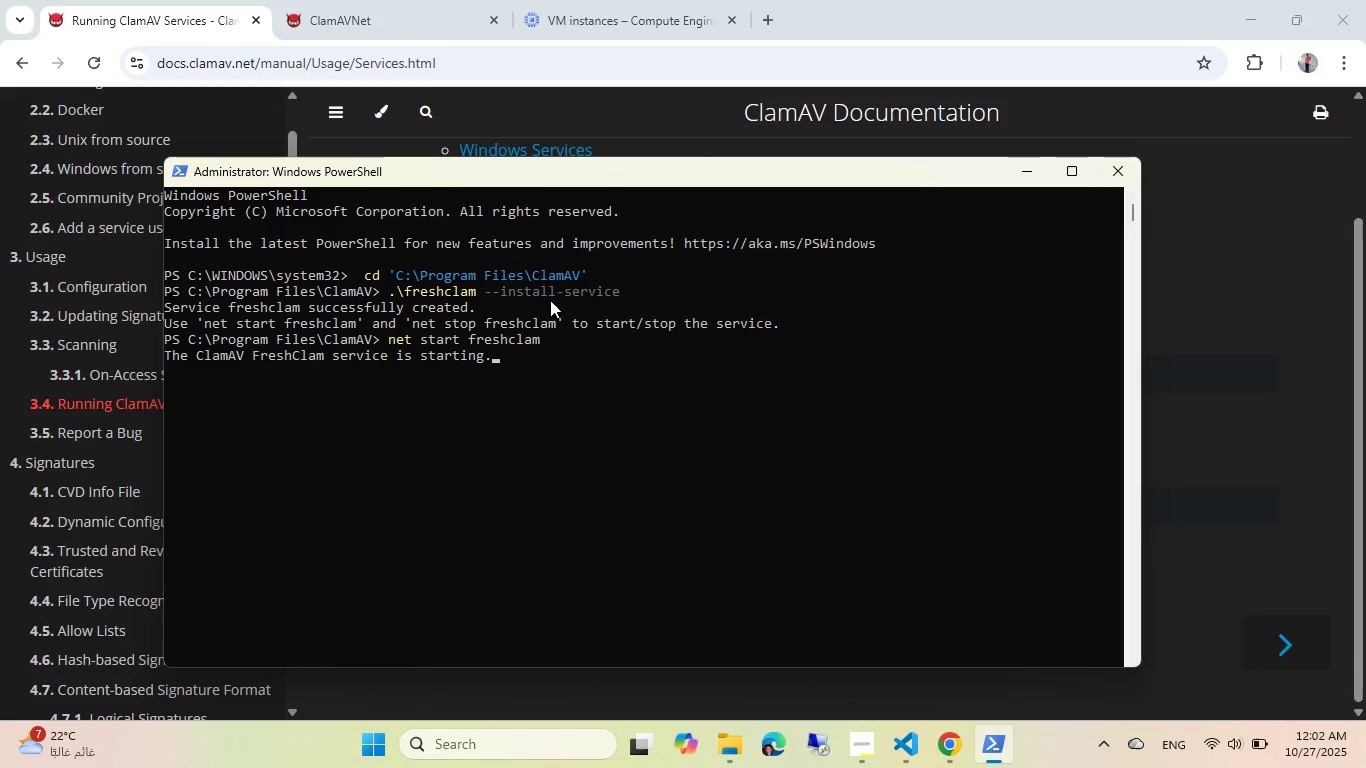 
type(serv)
 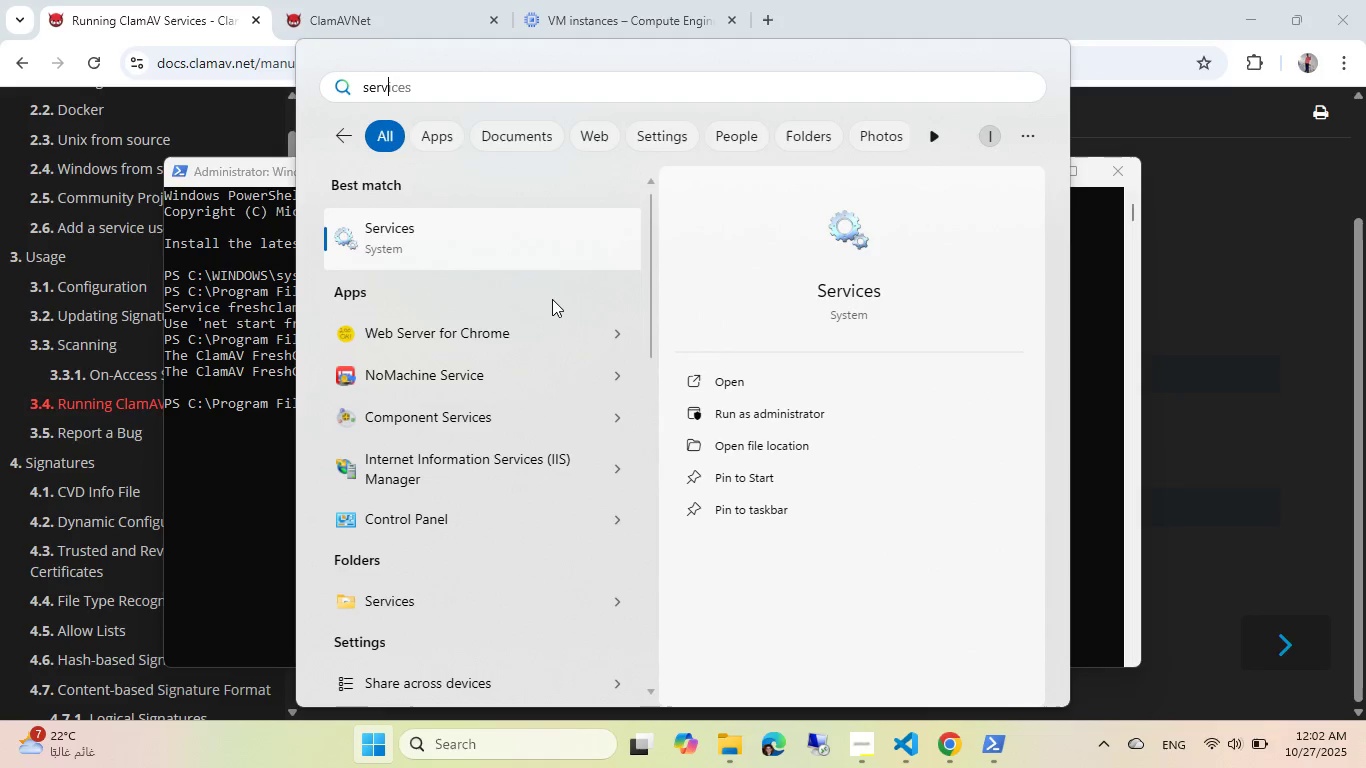 
key(Enter)
 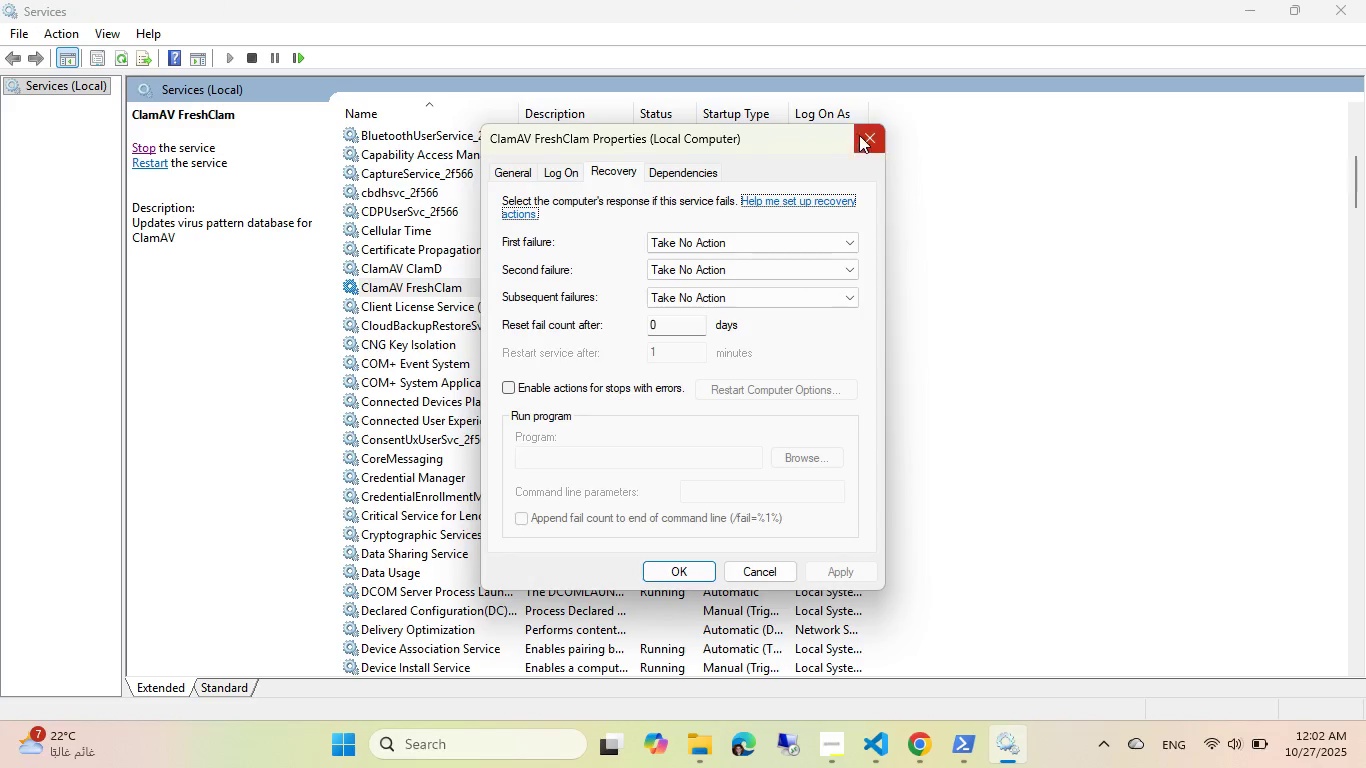 
wait(33.92)
 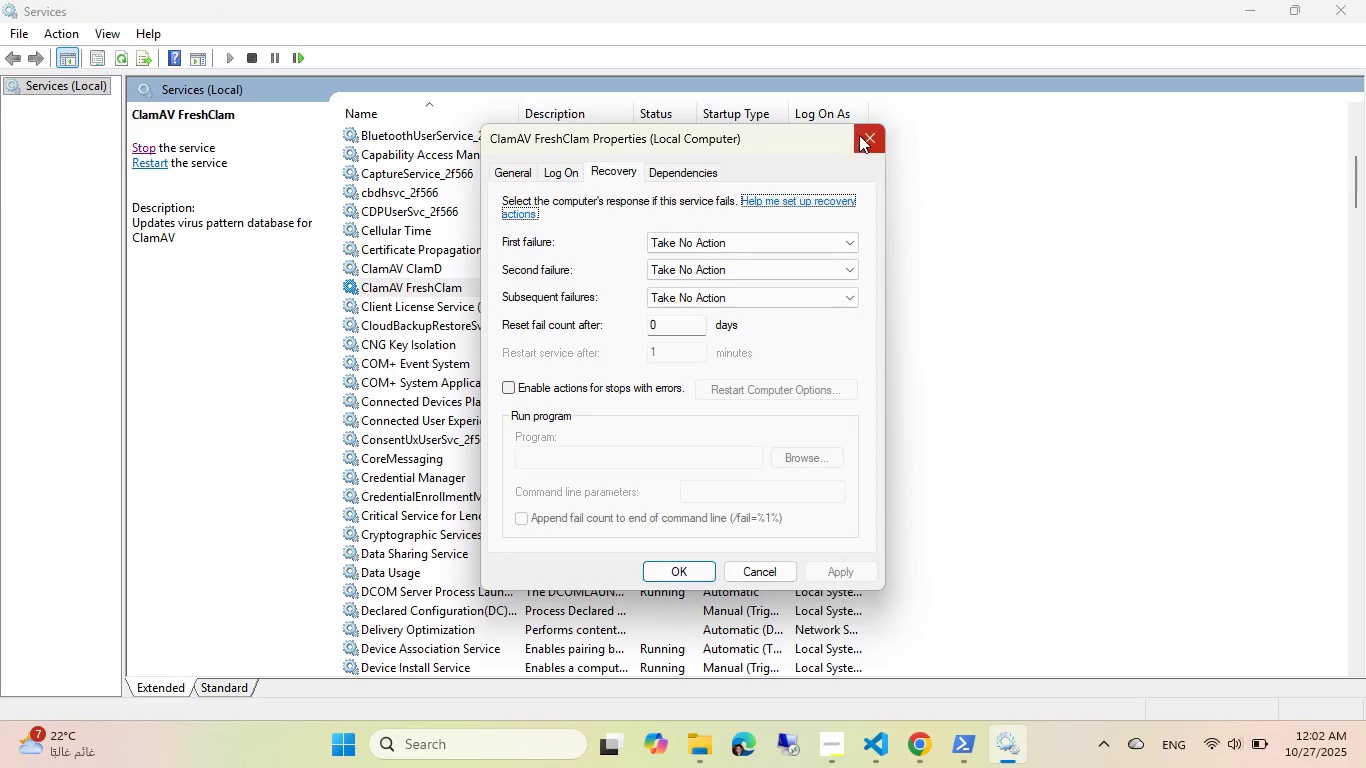 
left_click([910, 15])
 